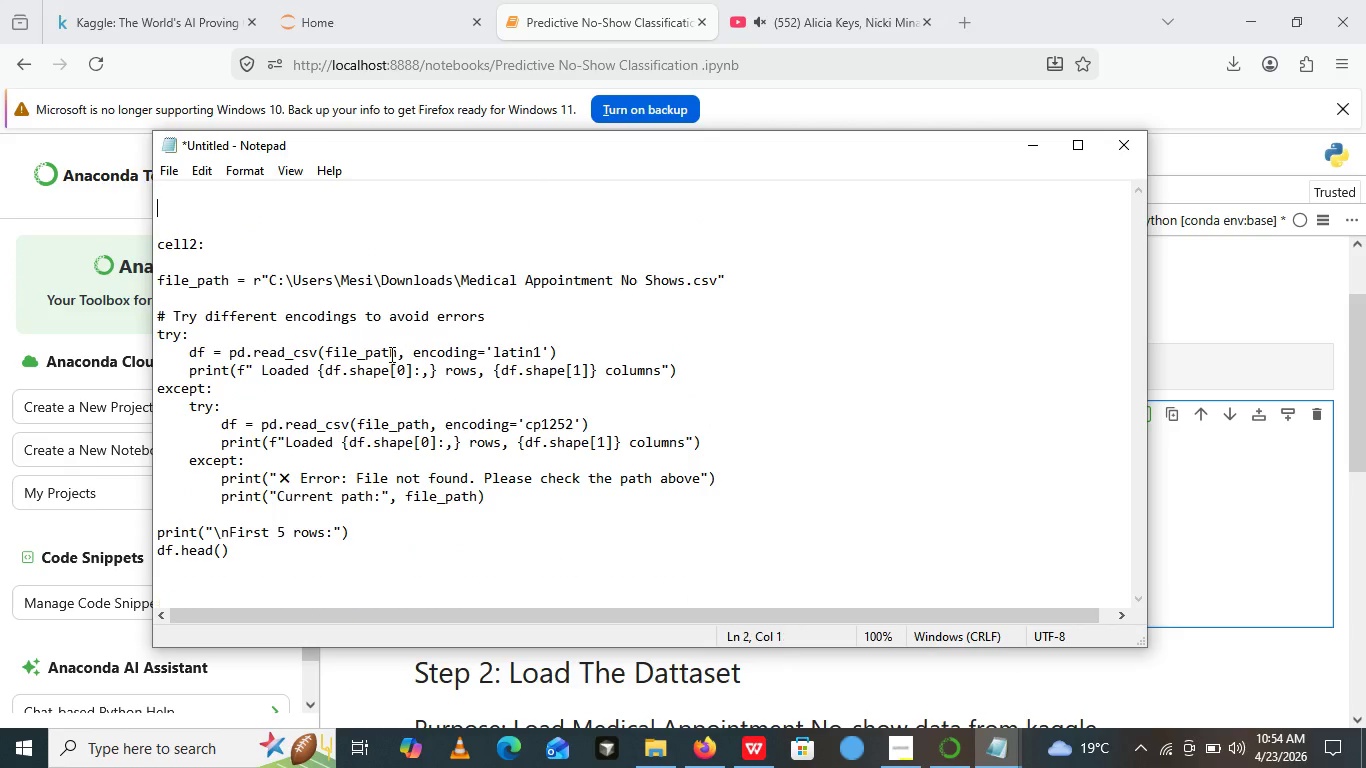 
key(Control+Z)
 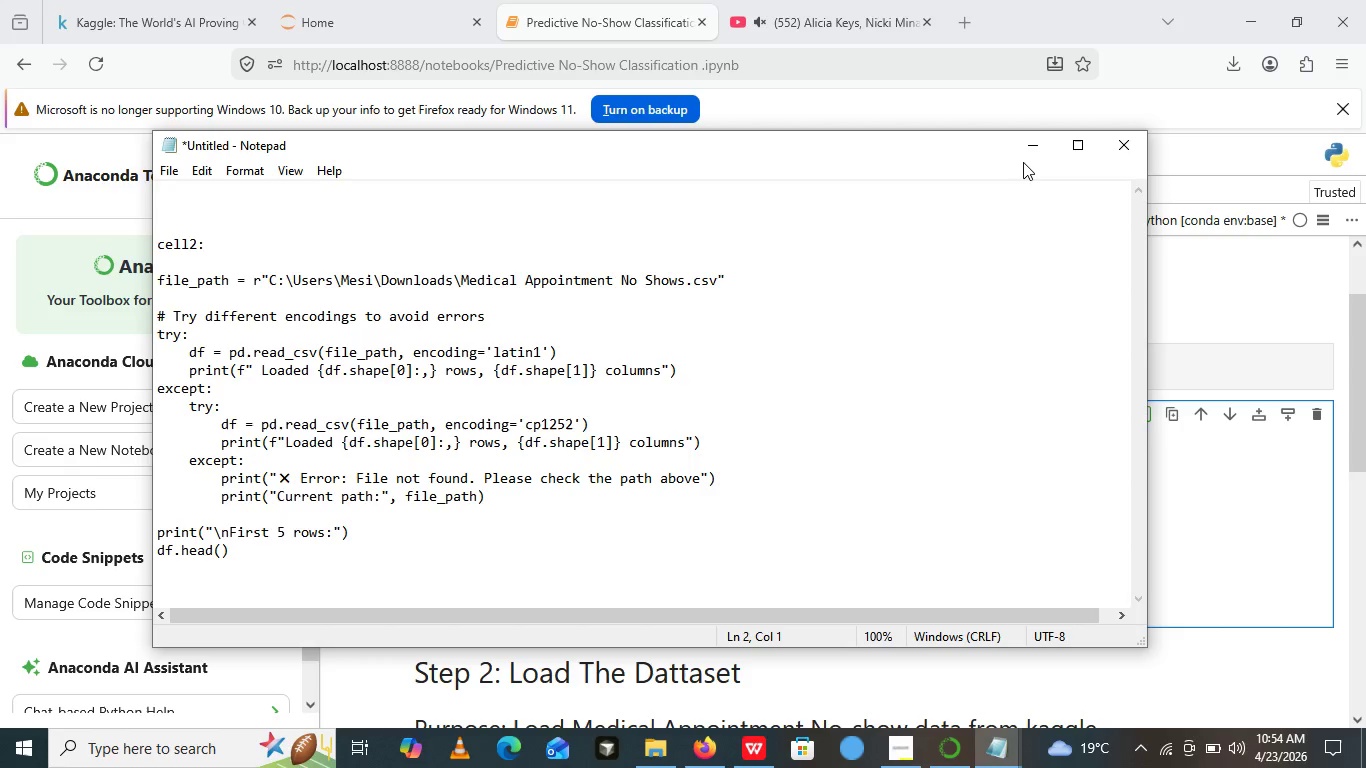 
left_click([1023, 162])
 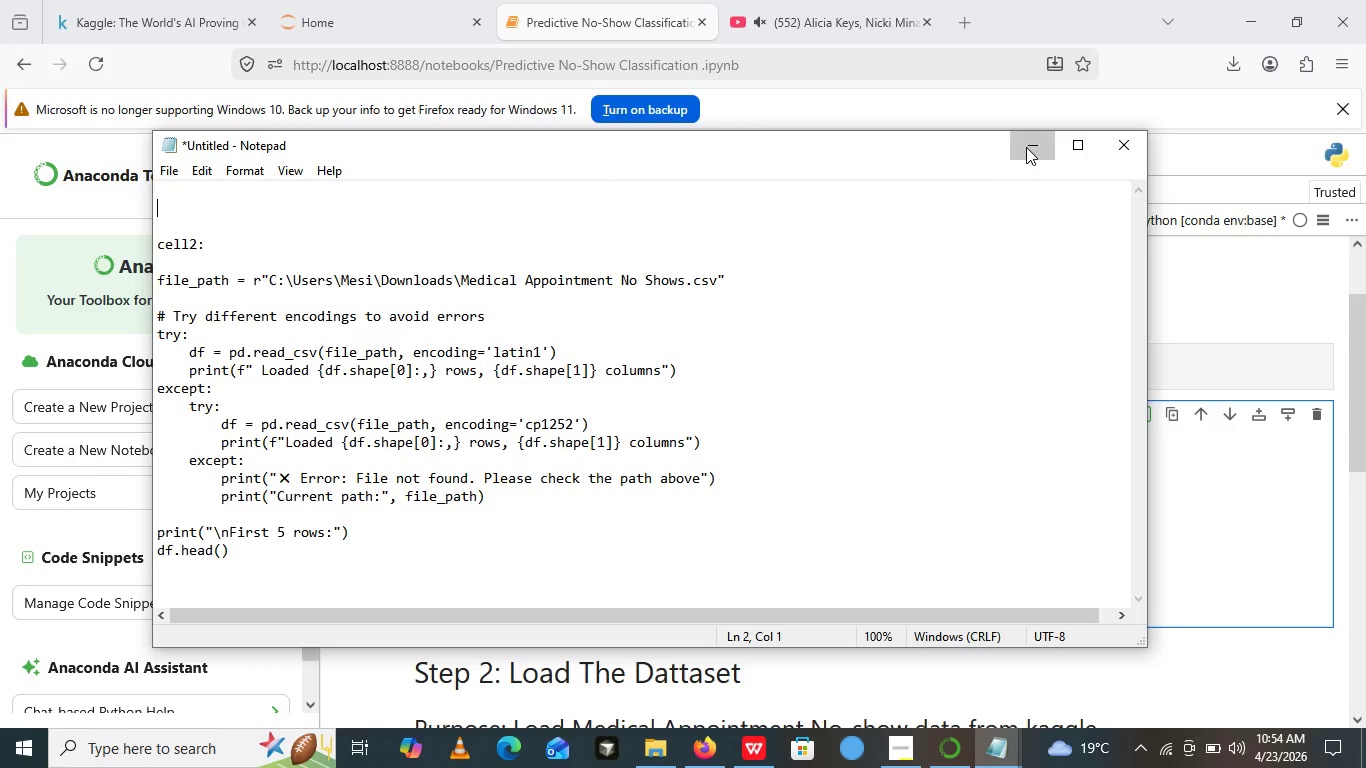 
left_click([1026, 147])
 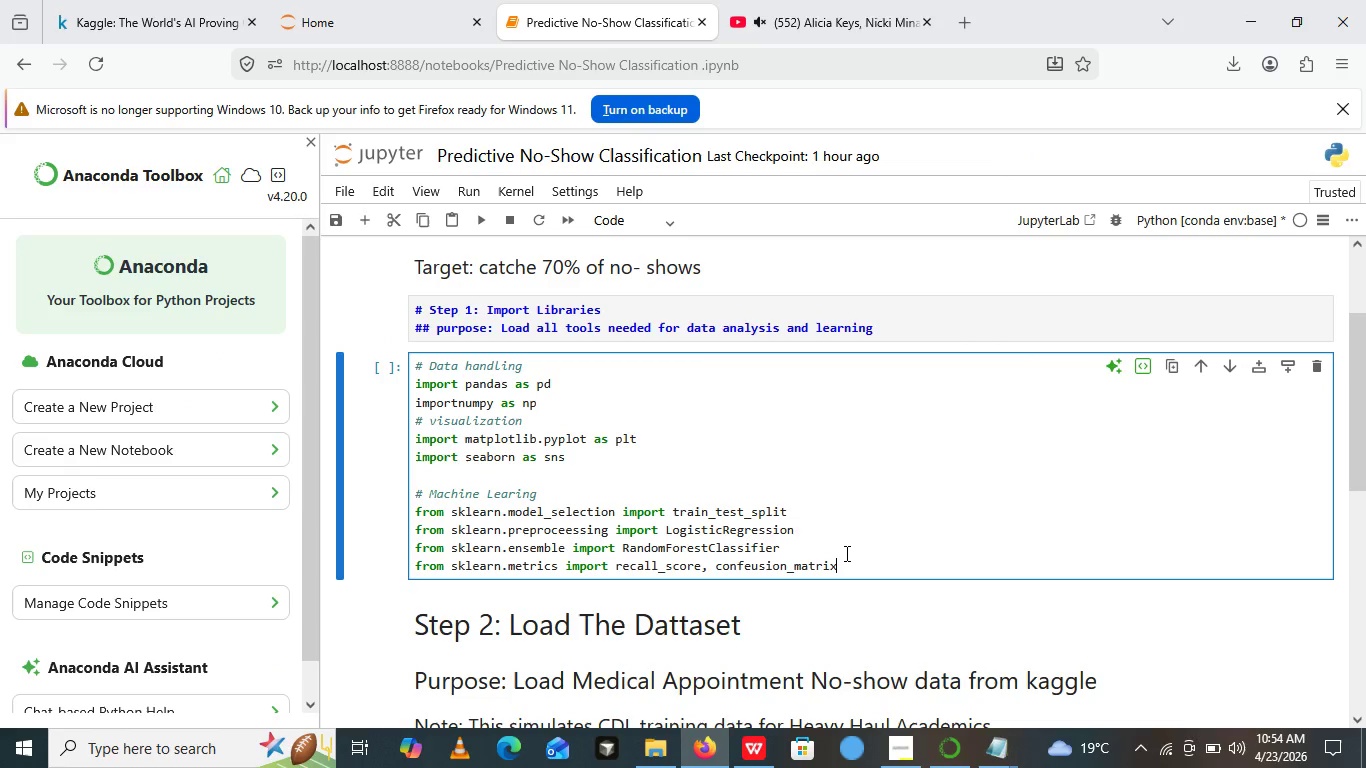 
wait(6.56)
 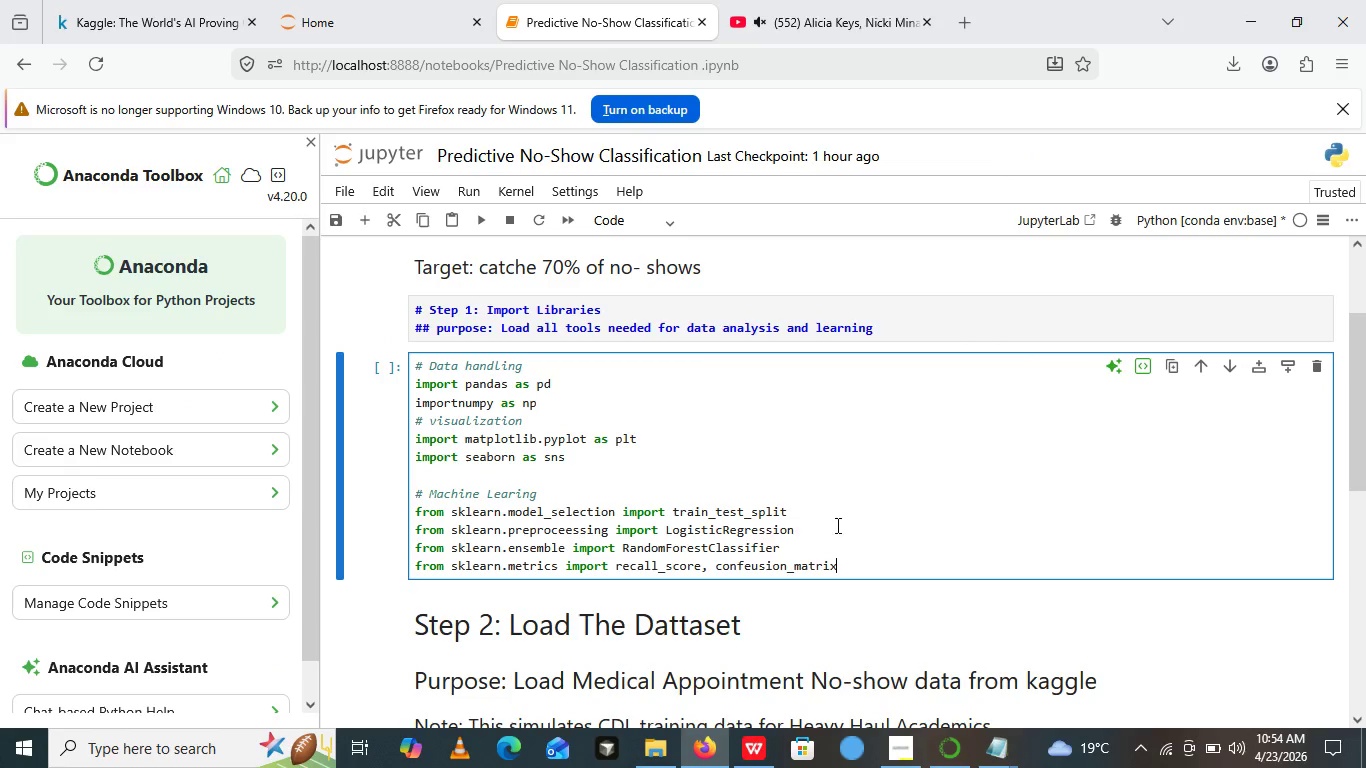 
type(, classification_reporttt)
key(Backspace)
key(Backspace)
 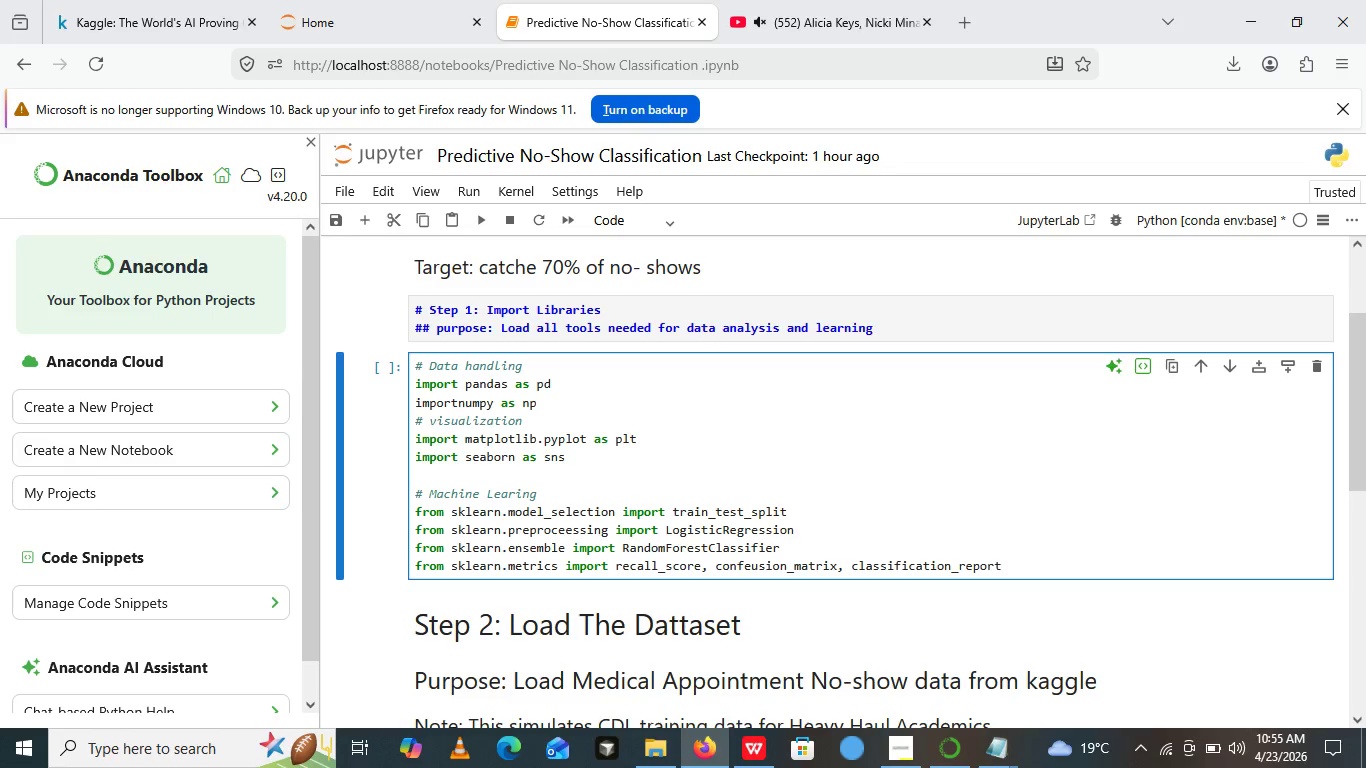 
type(, pre)
 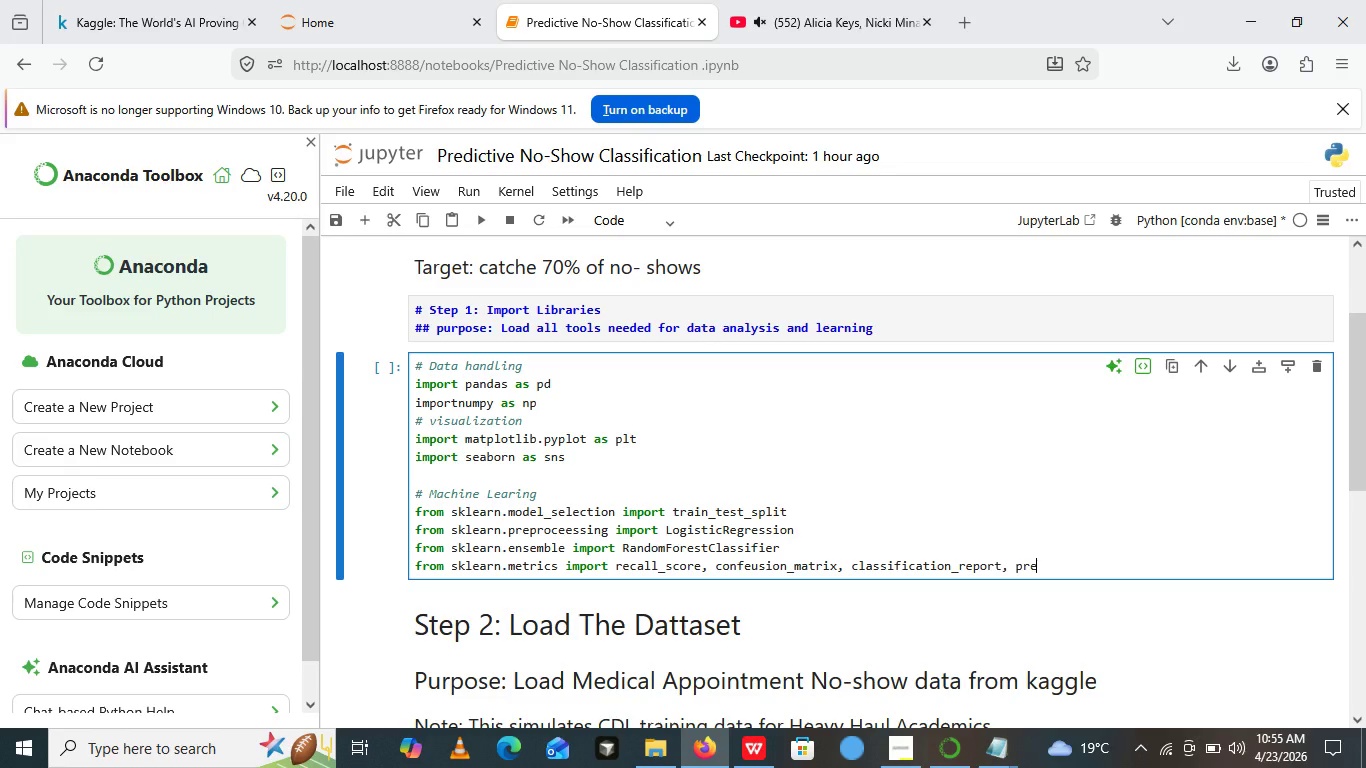 
type(ci)
 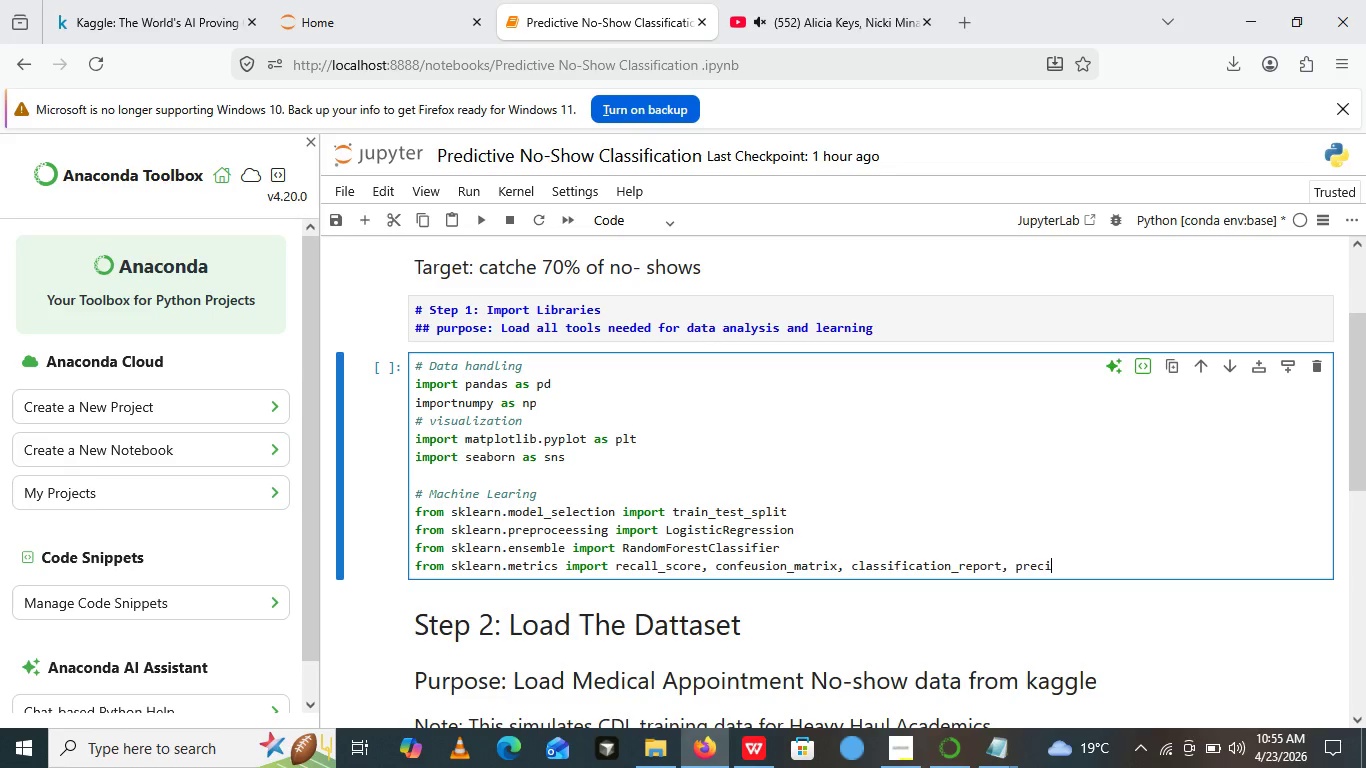 
wait(6.12)
 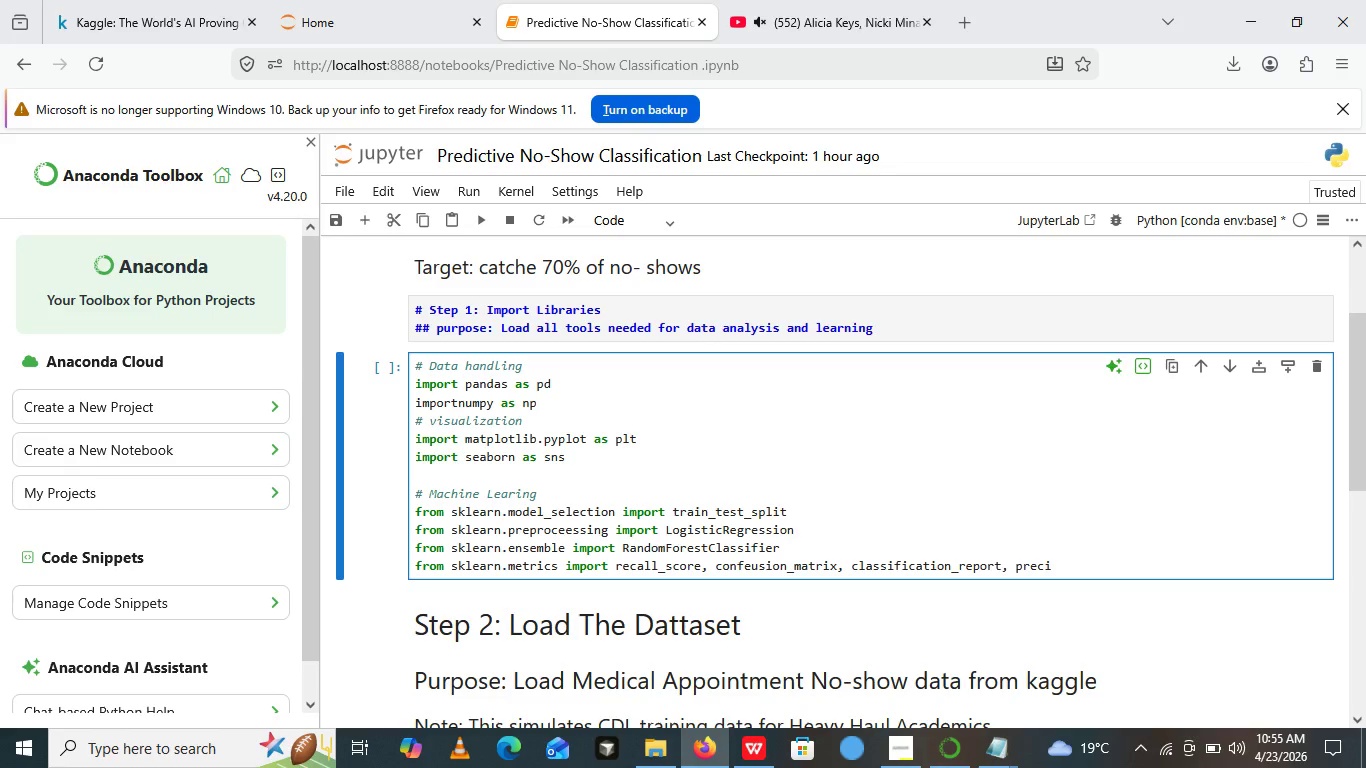 
type(sion_score,)
 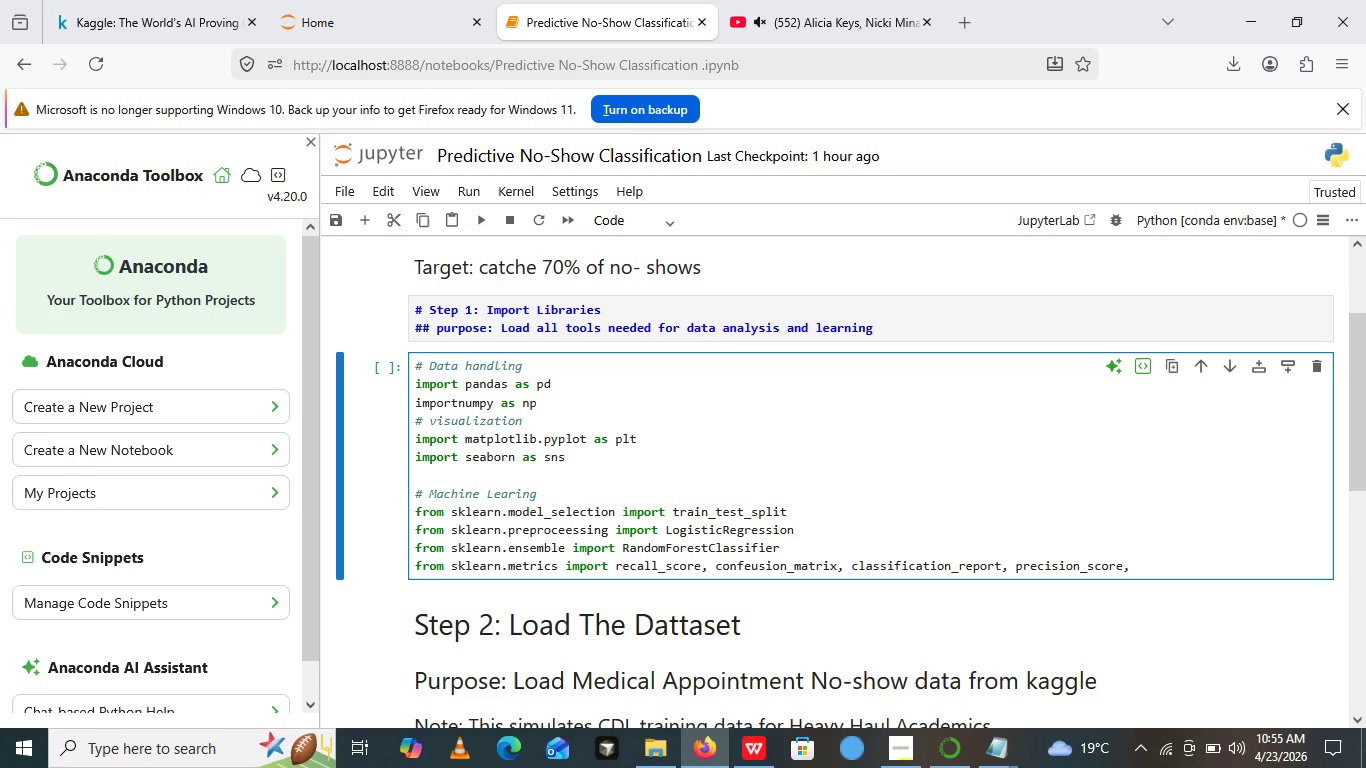 
type(f1_score, roc_aue)
key(Backspace)
type(c_score)
 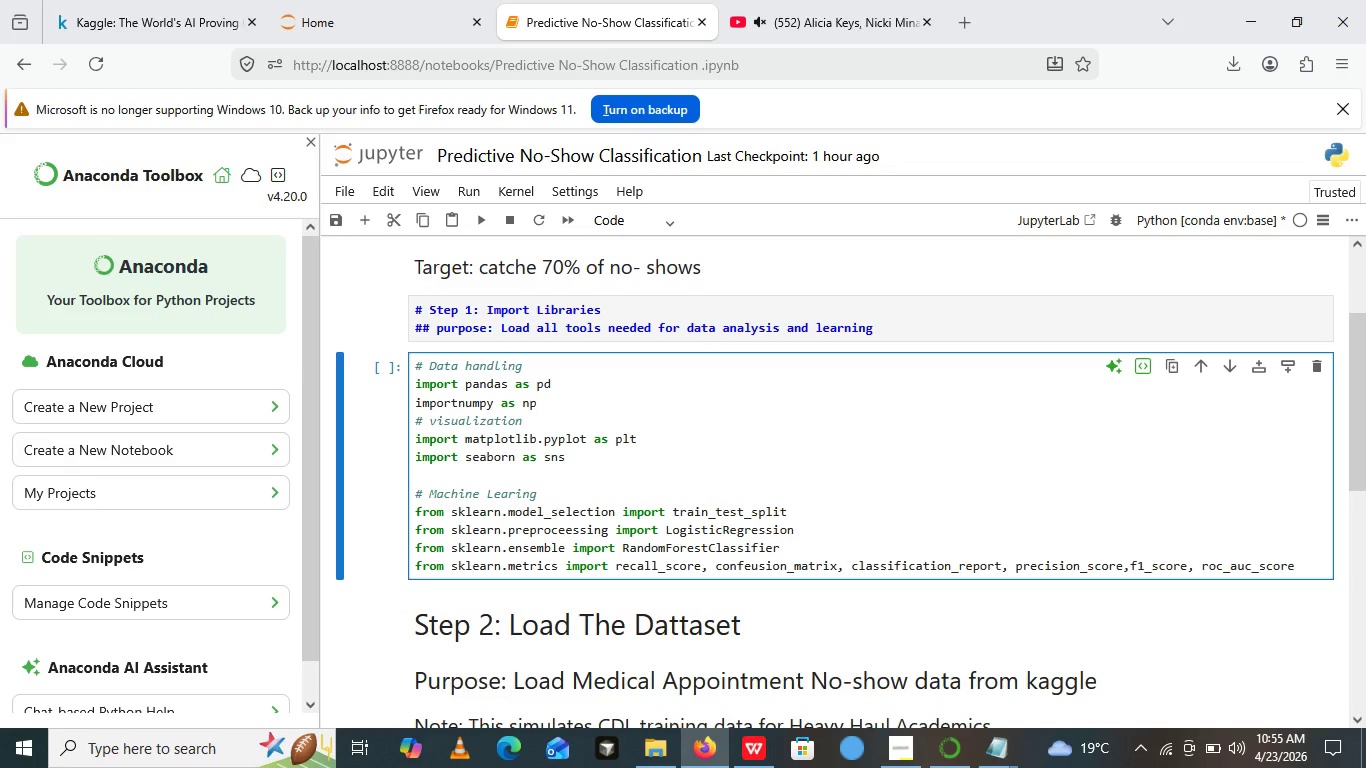 
key(Enter)
 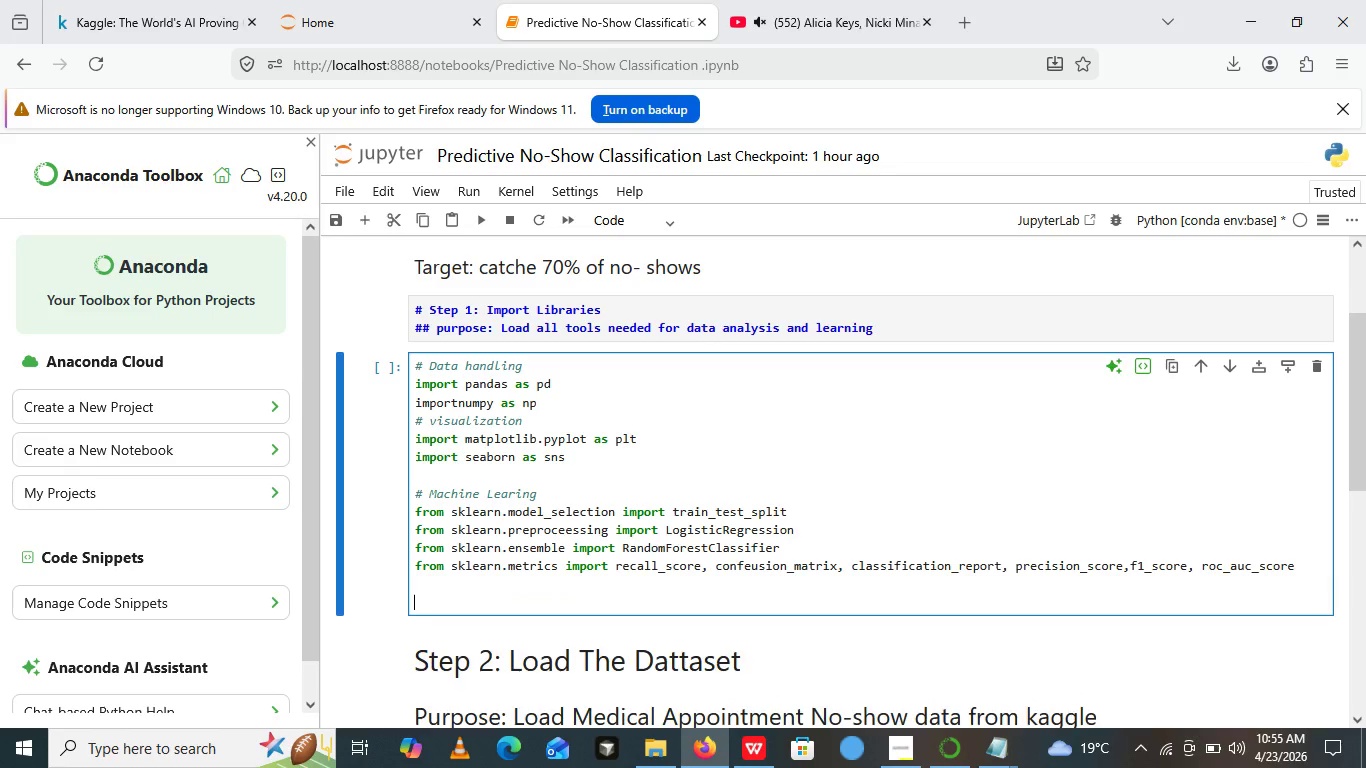 
key(Enter)
 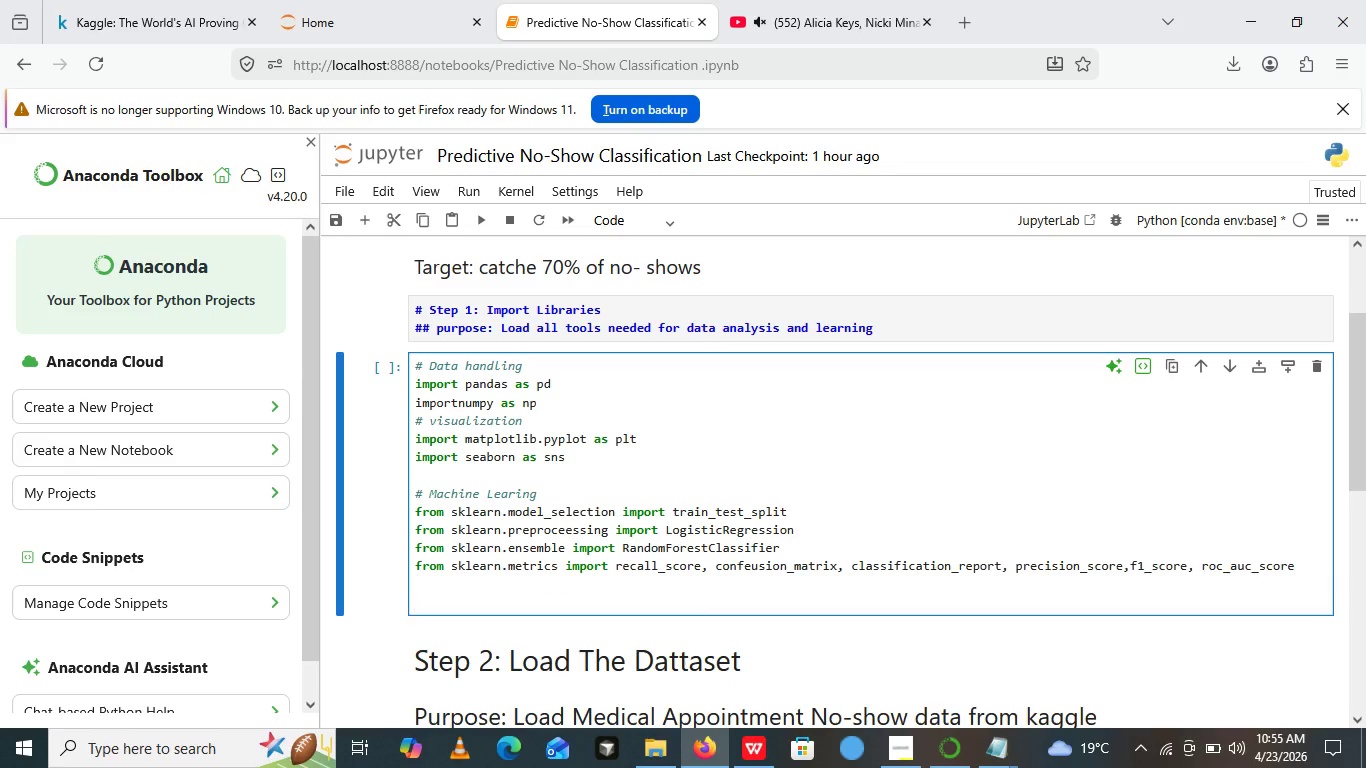 
type(# Handle impor)
key(Backspace)
key(Backspace)
key(Backspace)
key(Backspace)
key(Backspace)
type(imbalanceed data)
 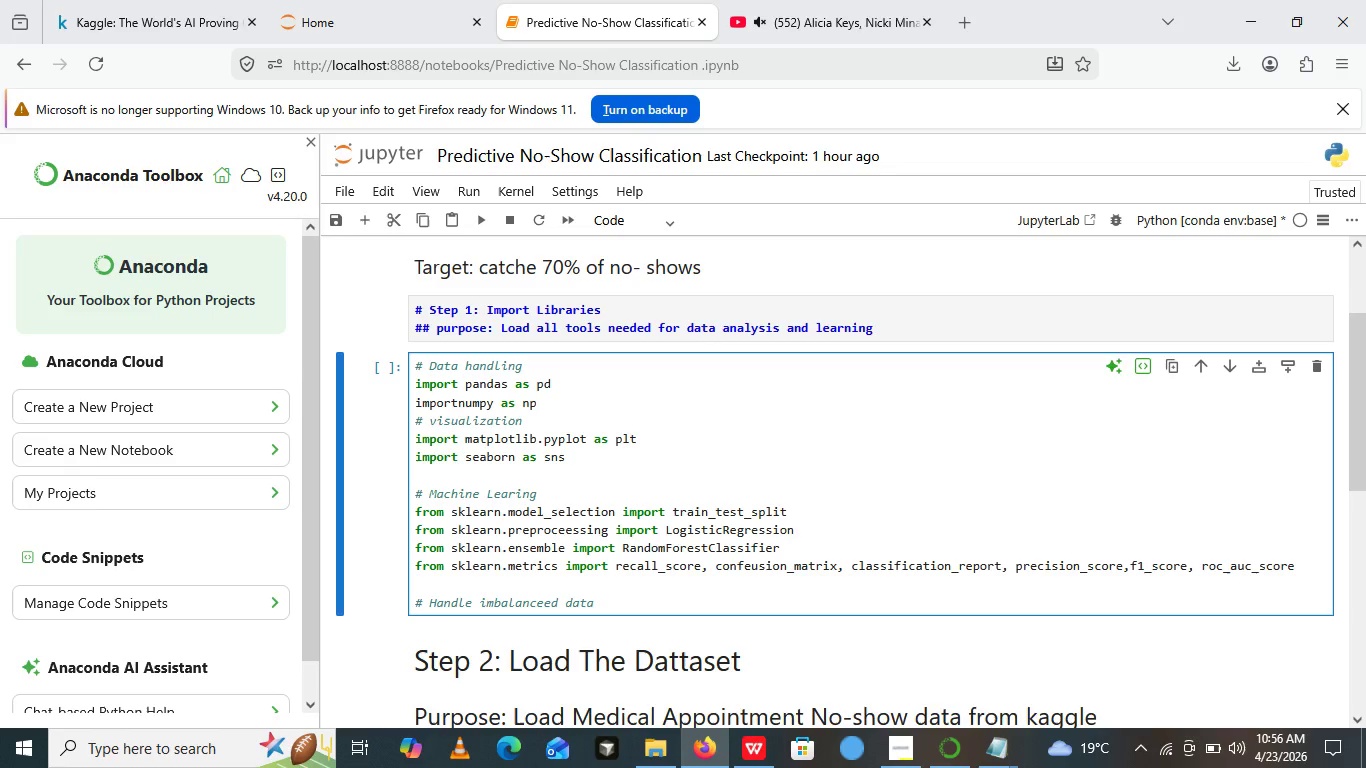 
key(Enter)
 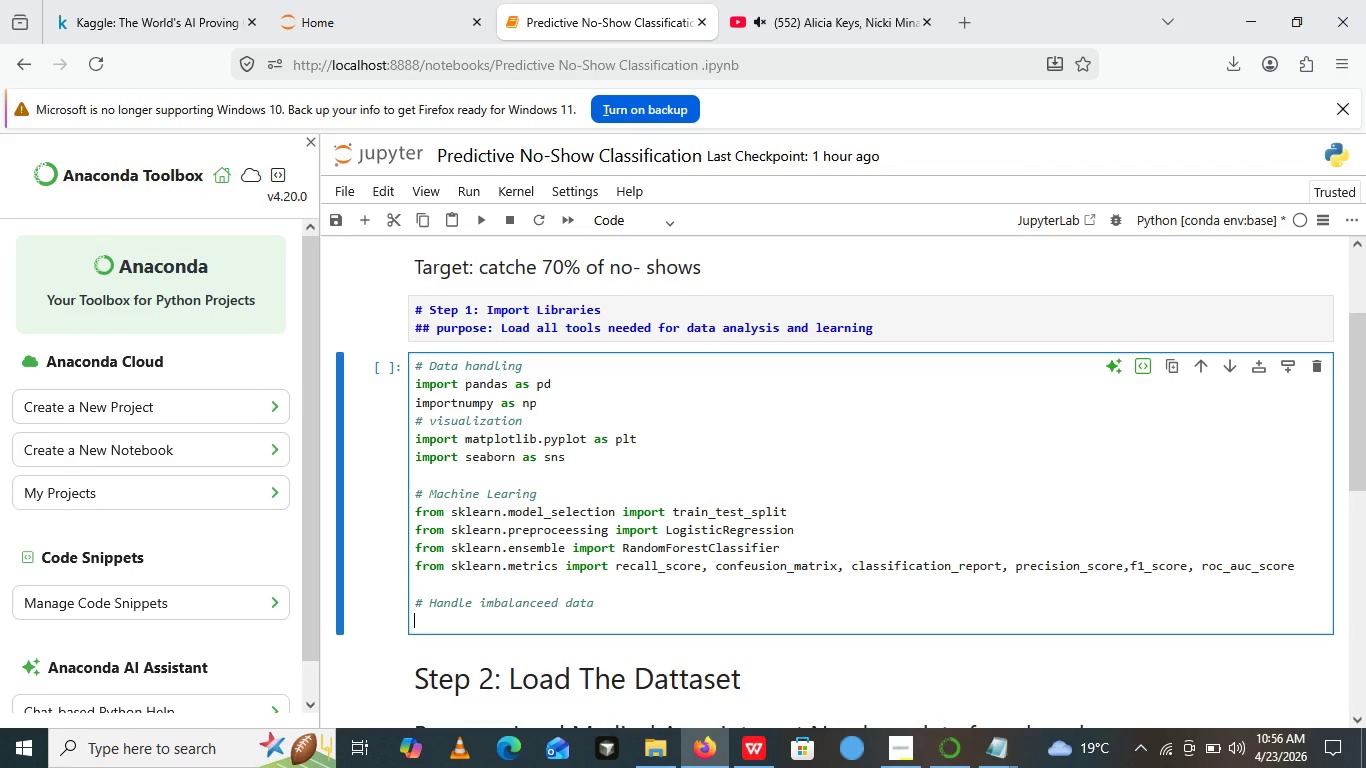 
type(from imbala)
key(Backspace)
key(Backspace)
 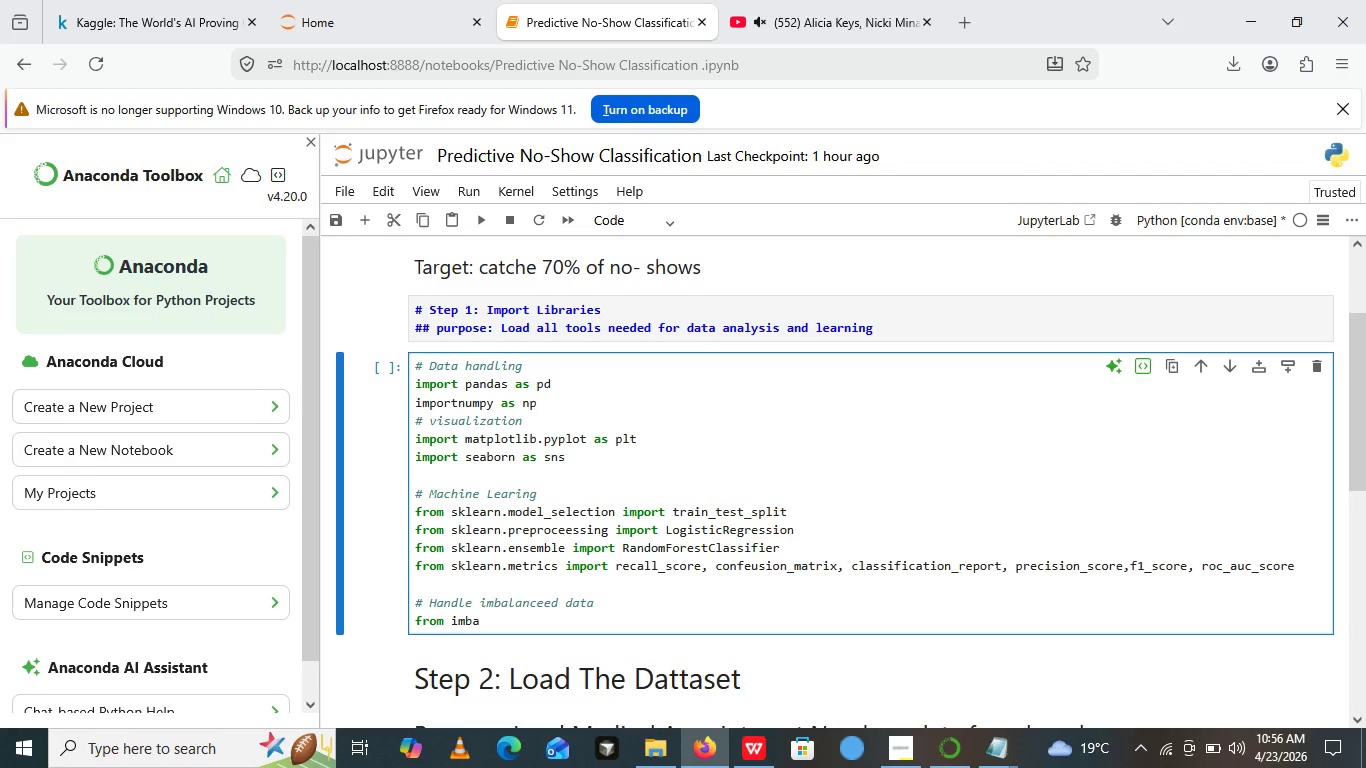 
wait(5.22)
 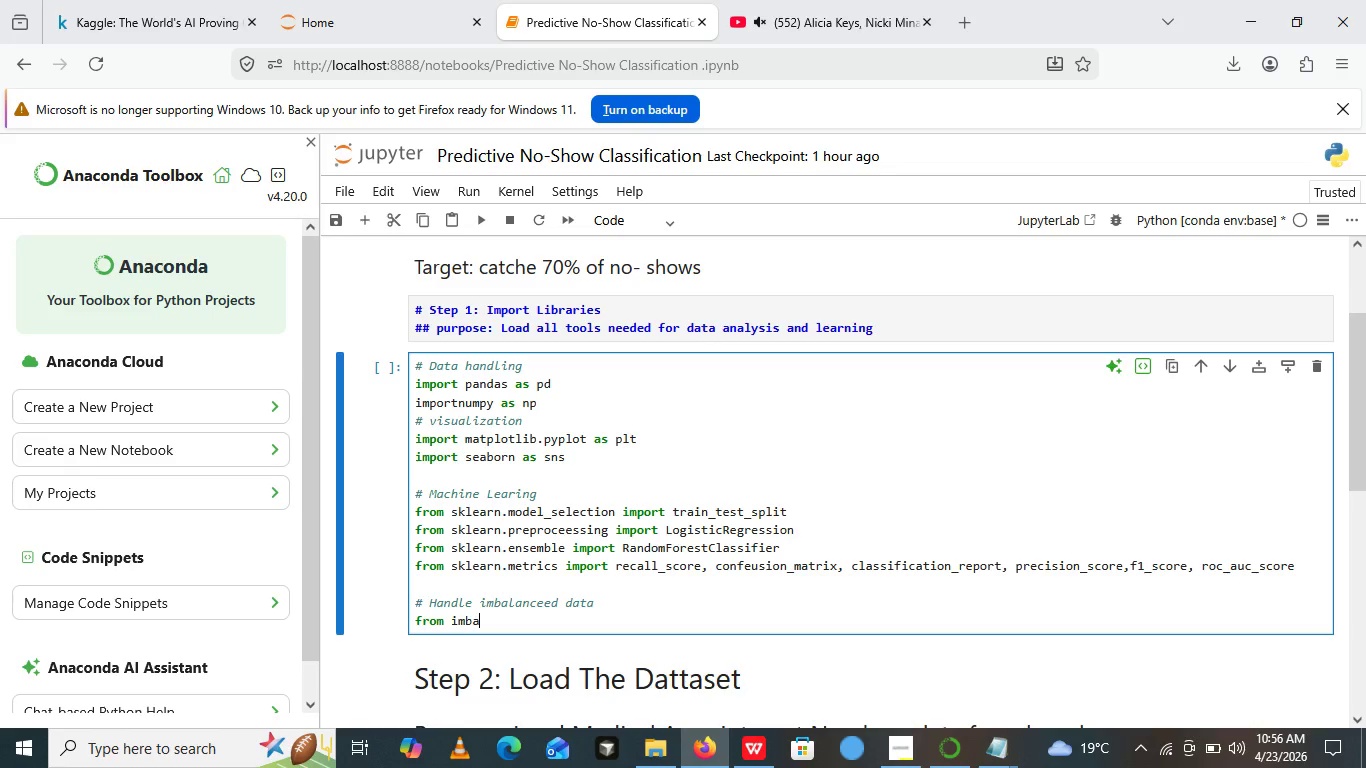 
key(Backspace)
type(learn.over_sampling import SMP)
key(Backspace)
type(OTE)
 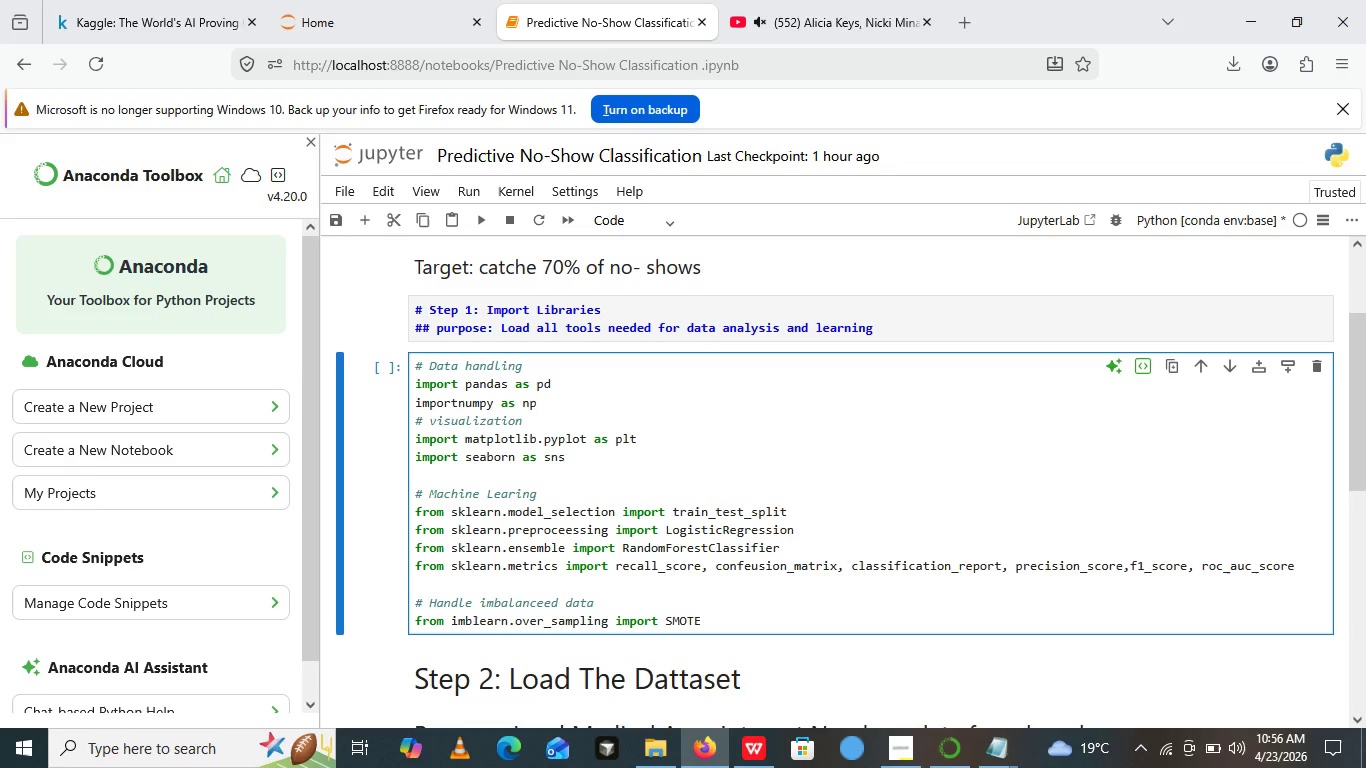 
key(Enter)
 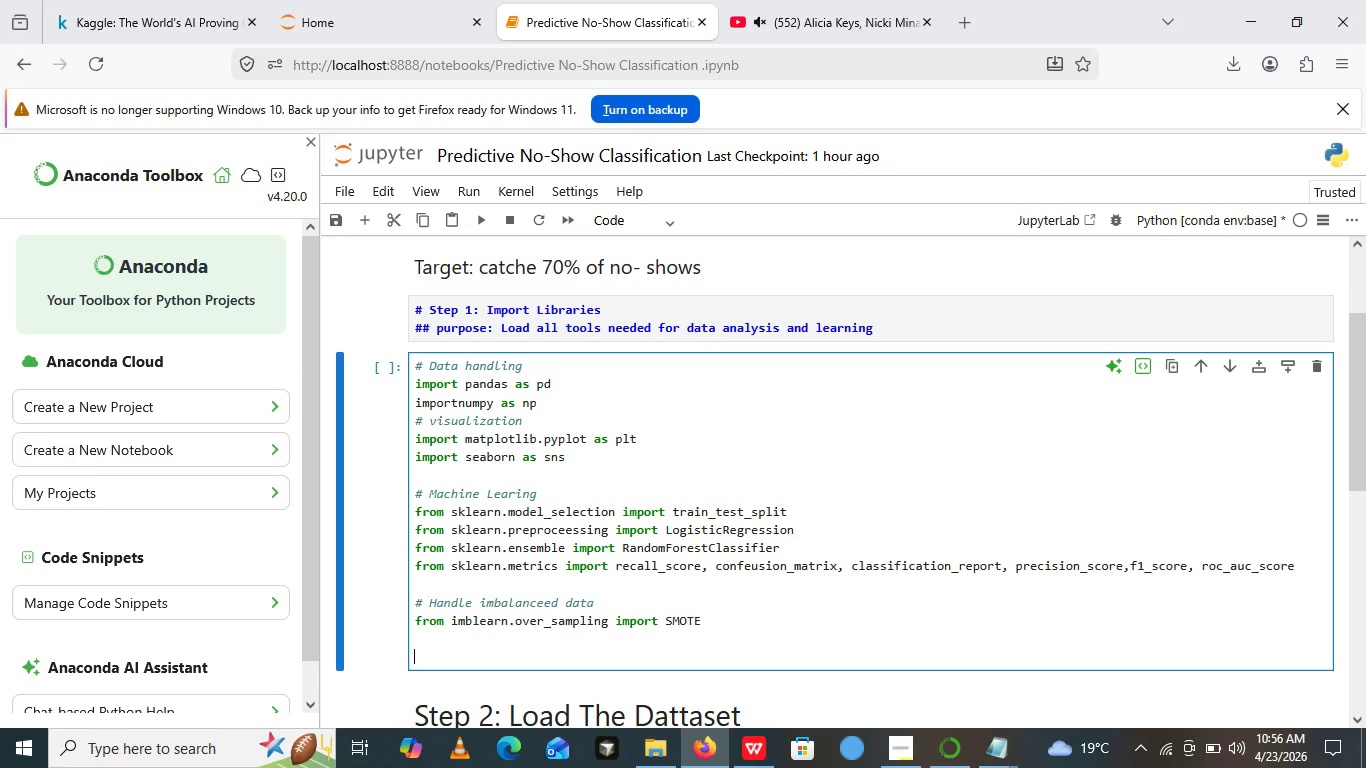 
key(Enter)
 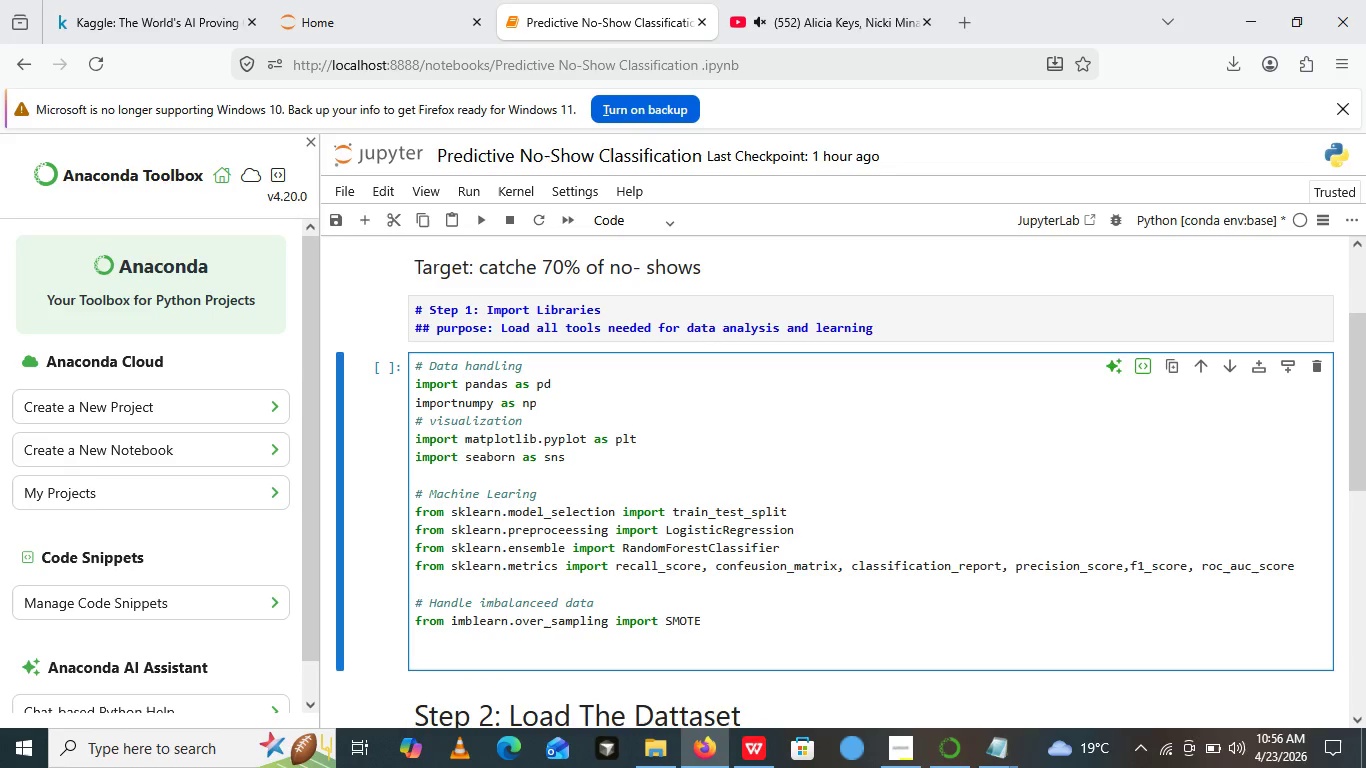 
type(#settings)
 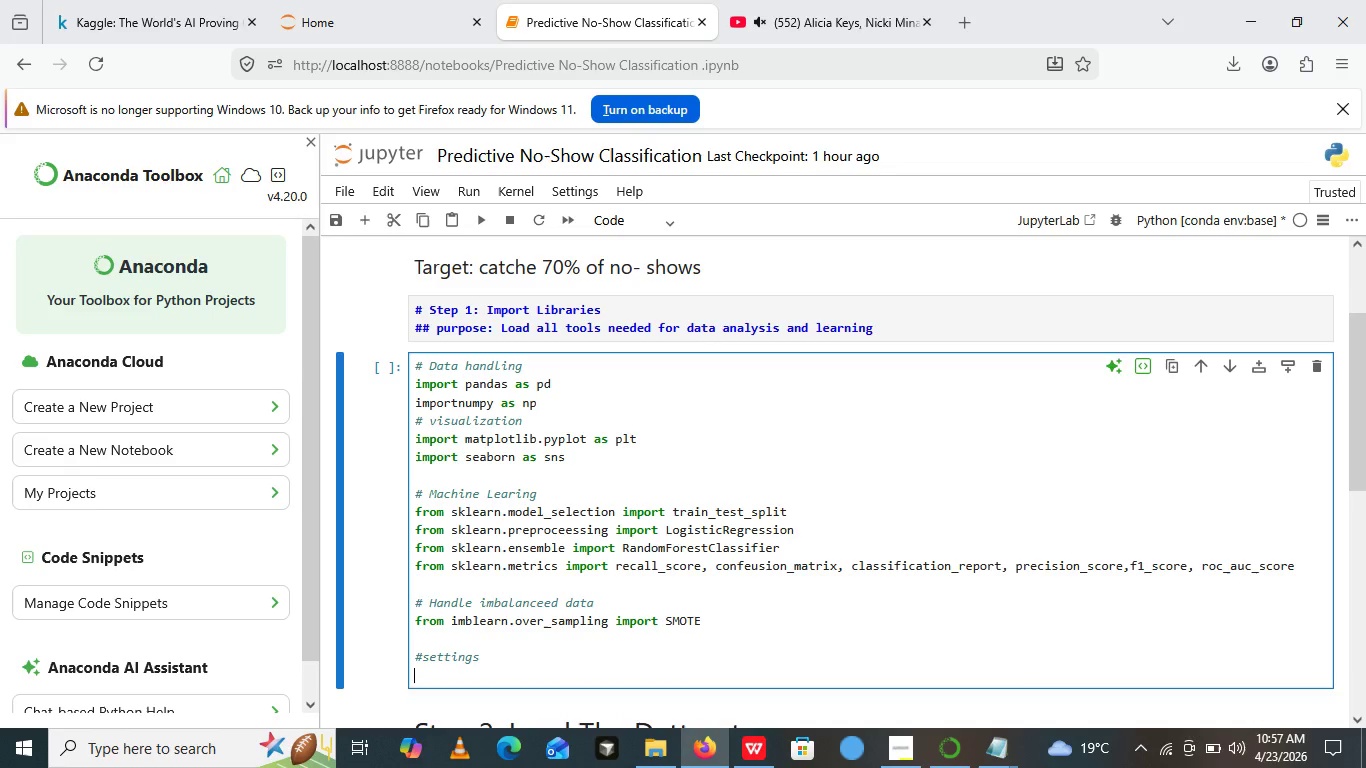 
key(Enter)
 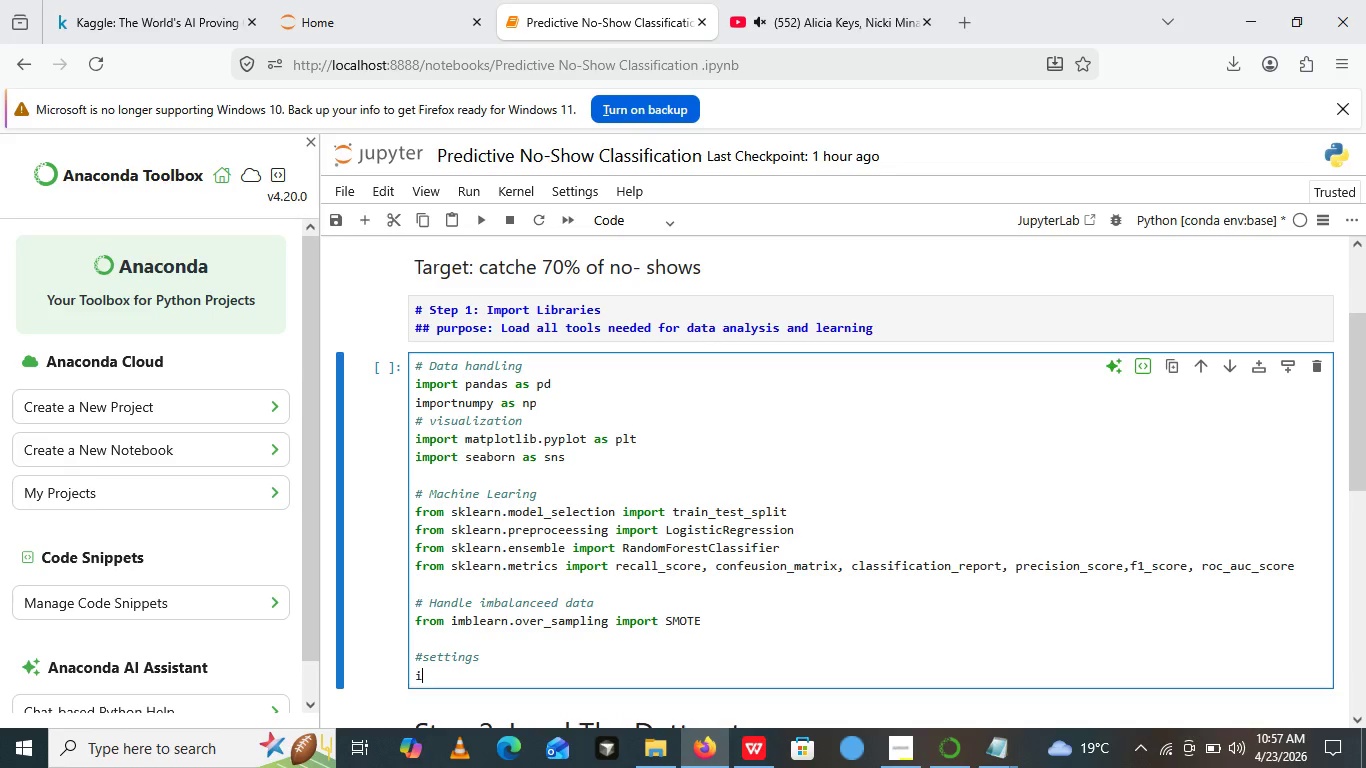 
type(import warnings war)
 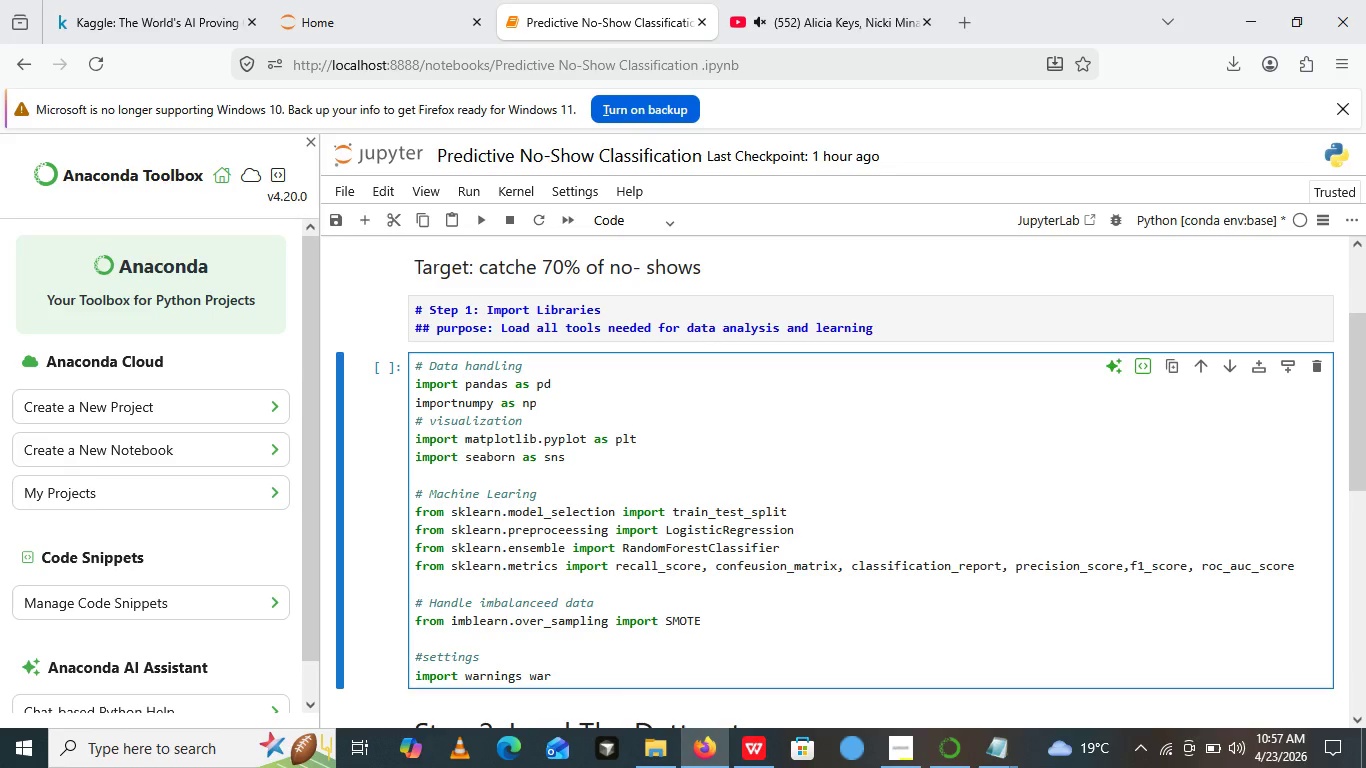 
left_click([845, 553])
 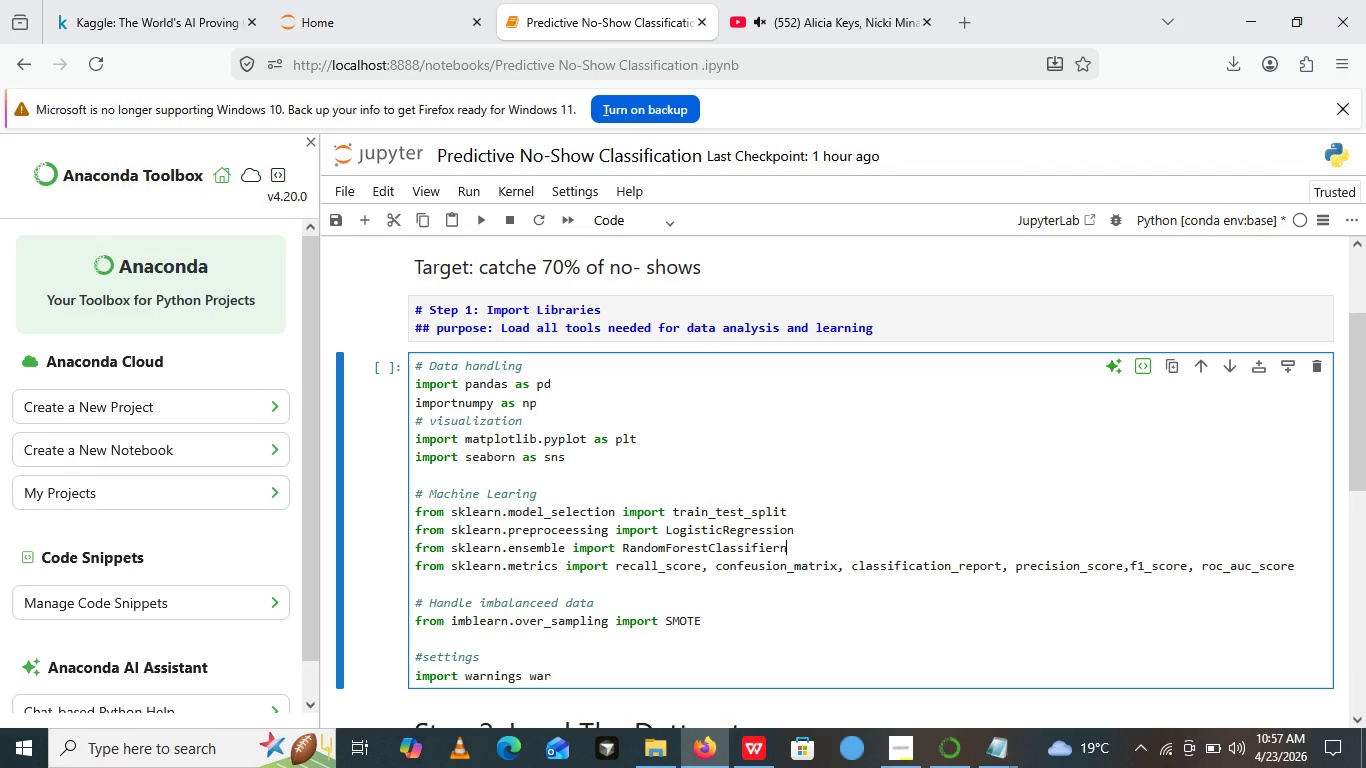 
key(N)
 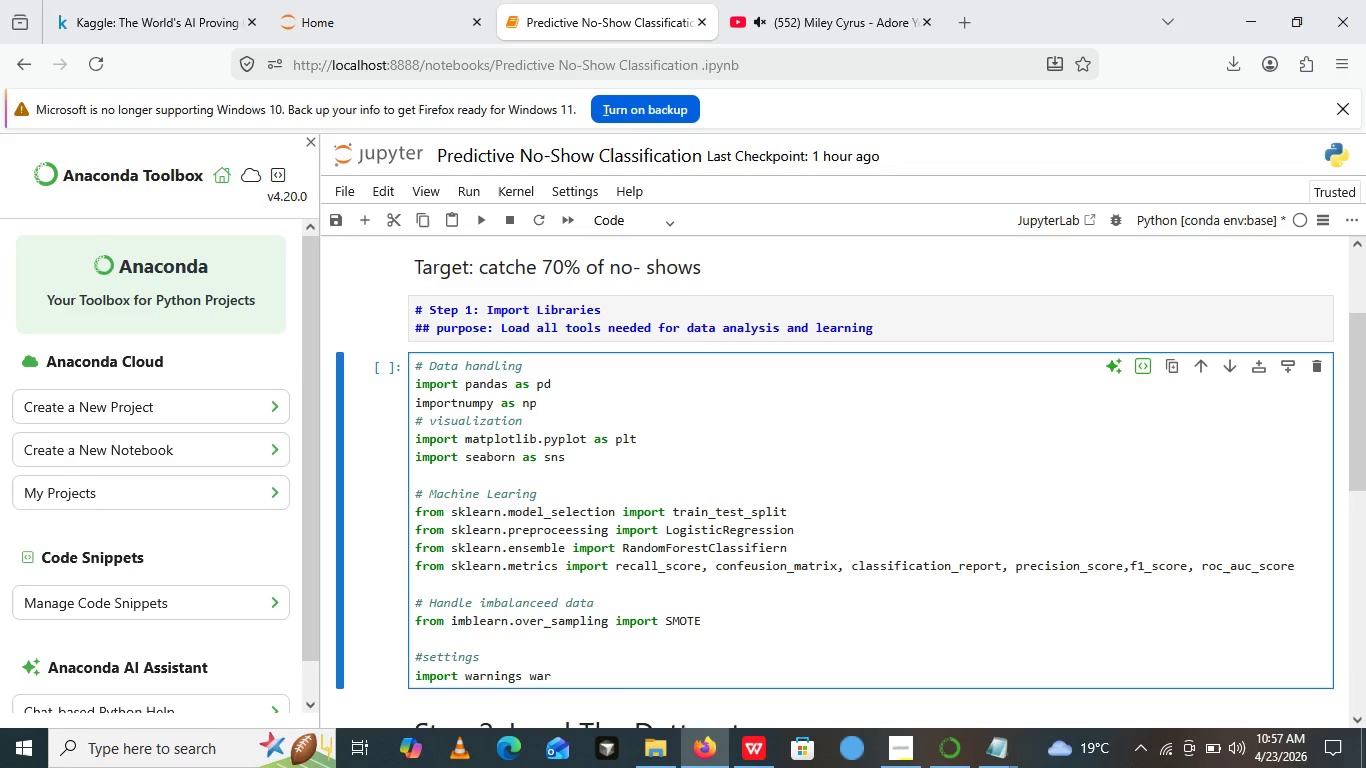 
key(Backspace)
 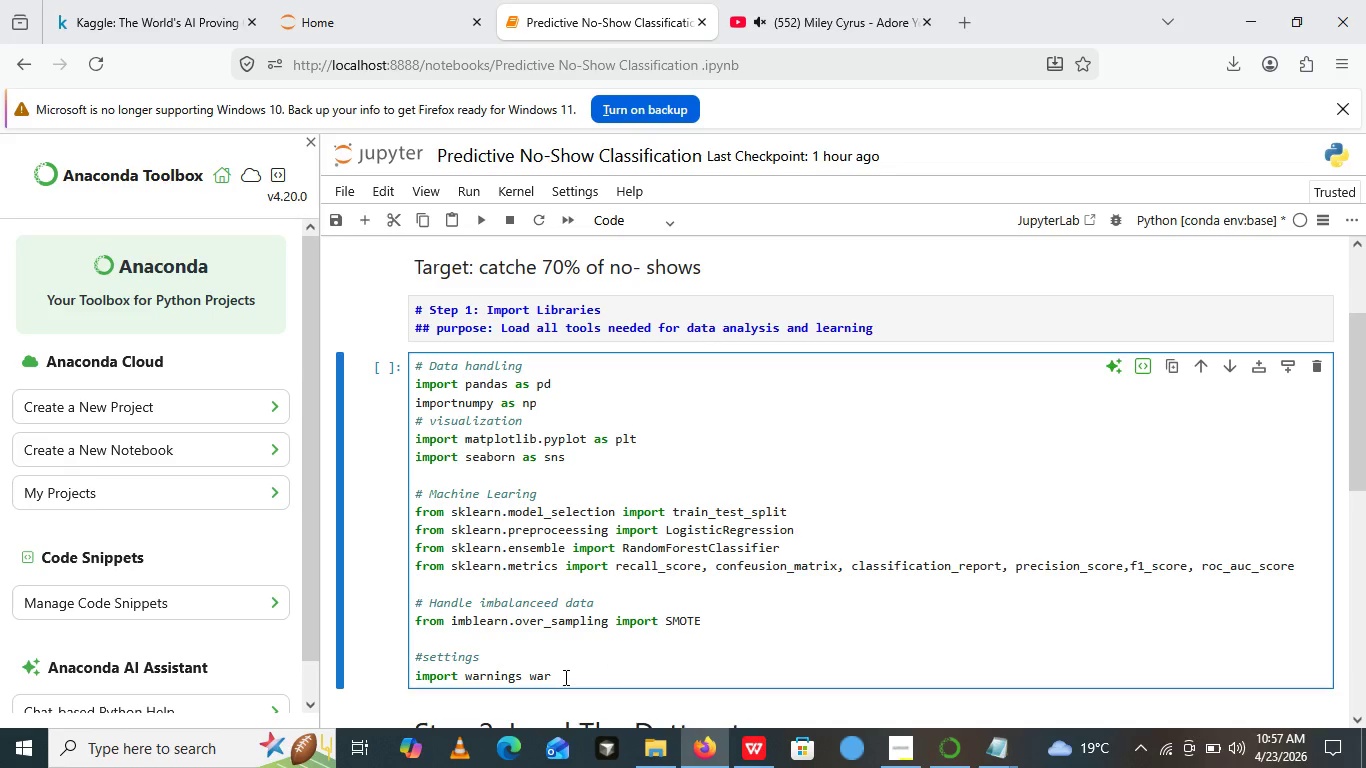 
left_click([564, 677])
 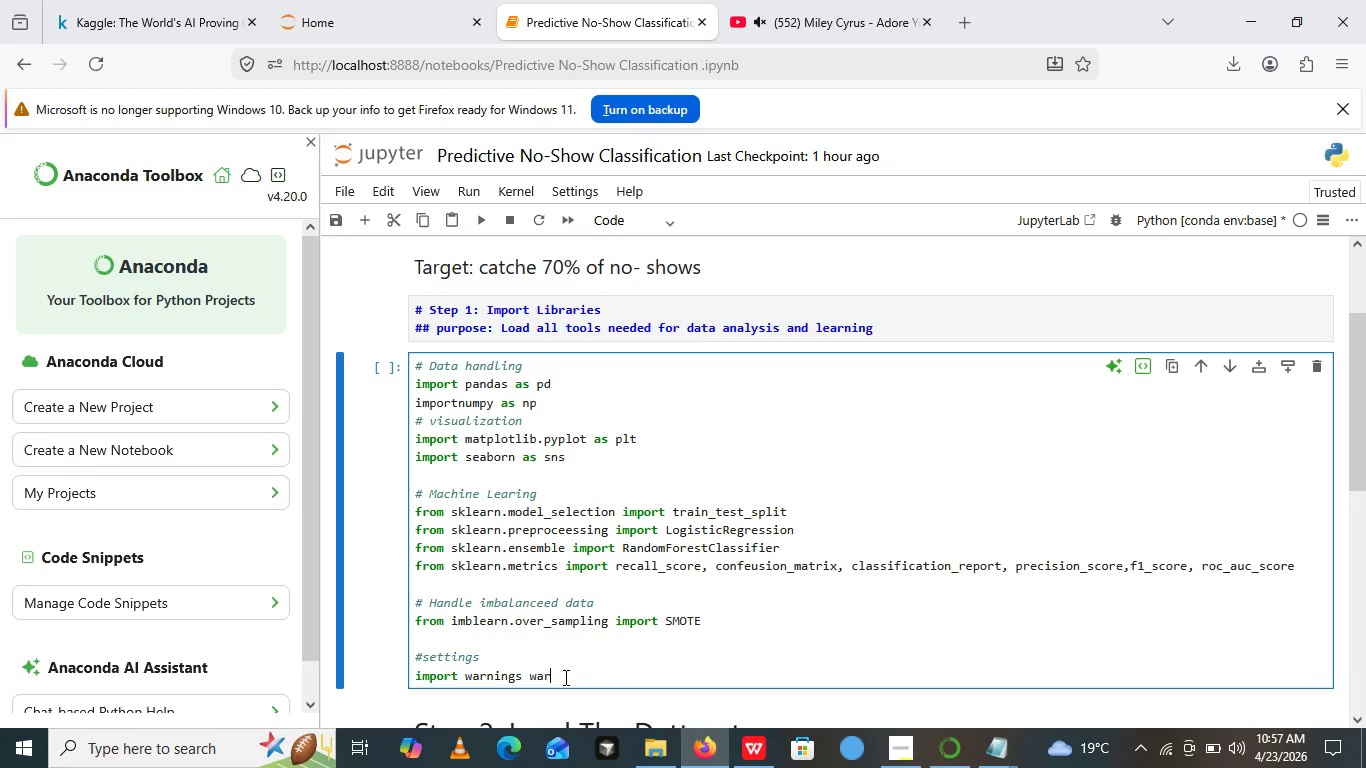 
type(nings())
 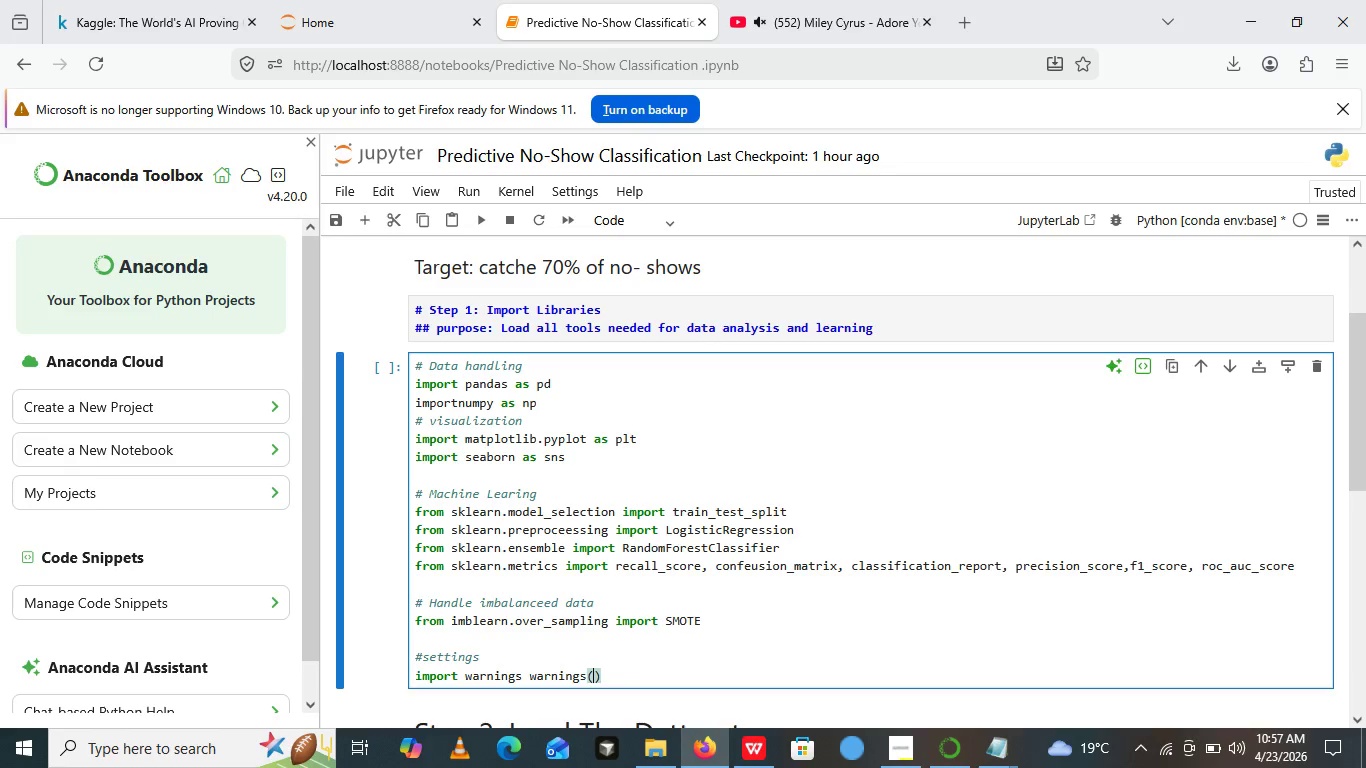 
key(ArrowLeft)
 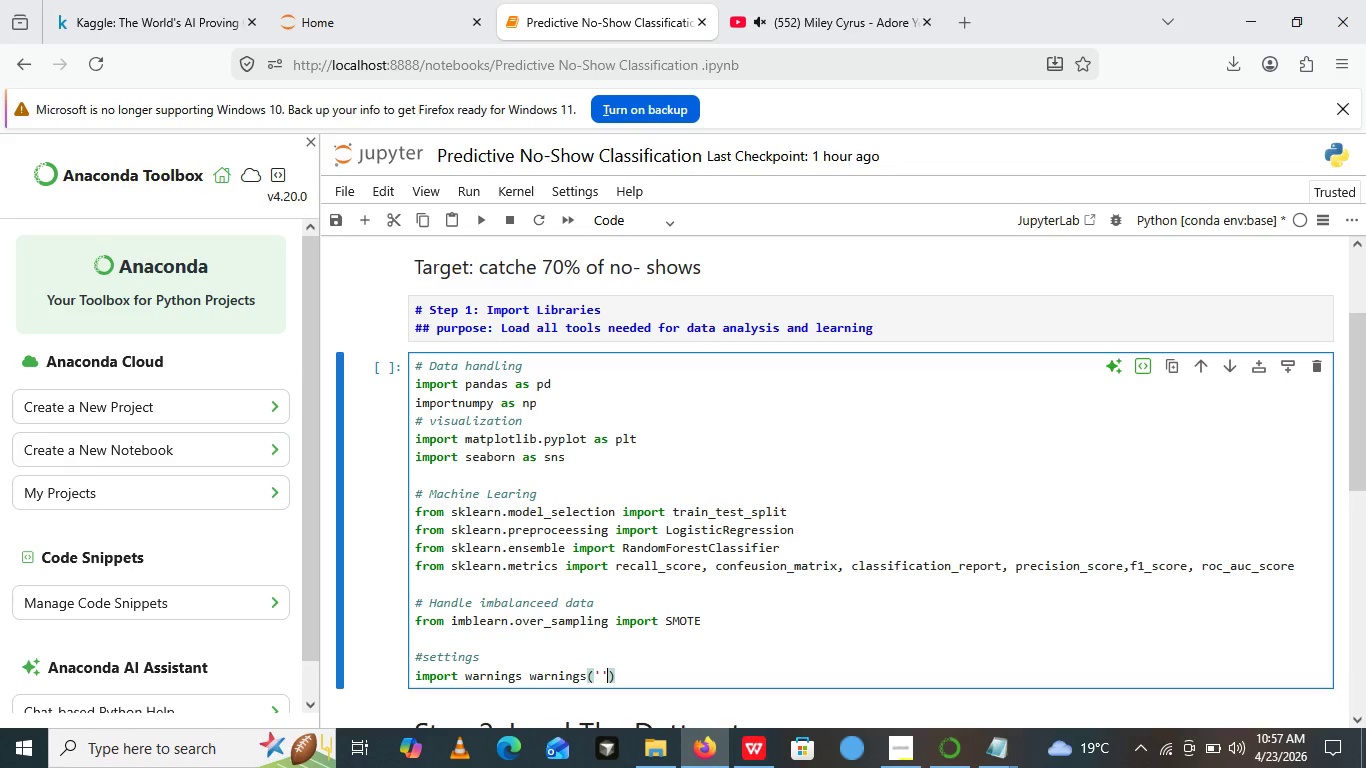 
key(Quote)
 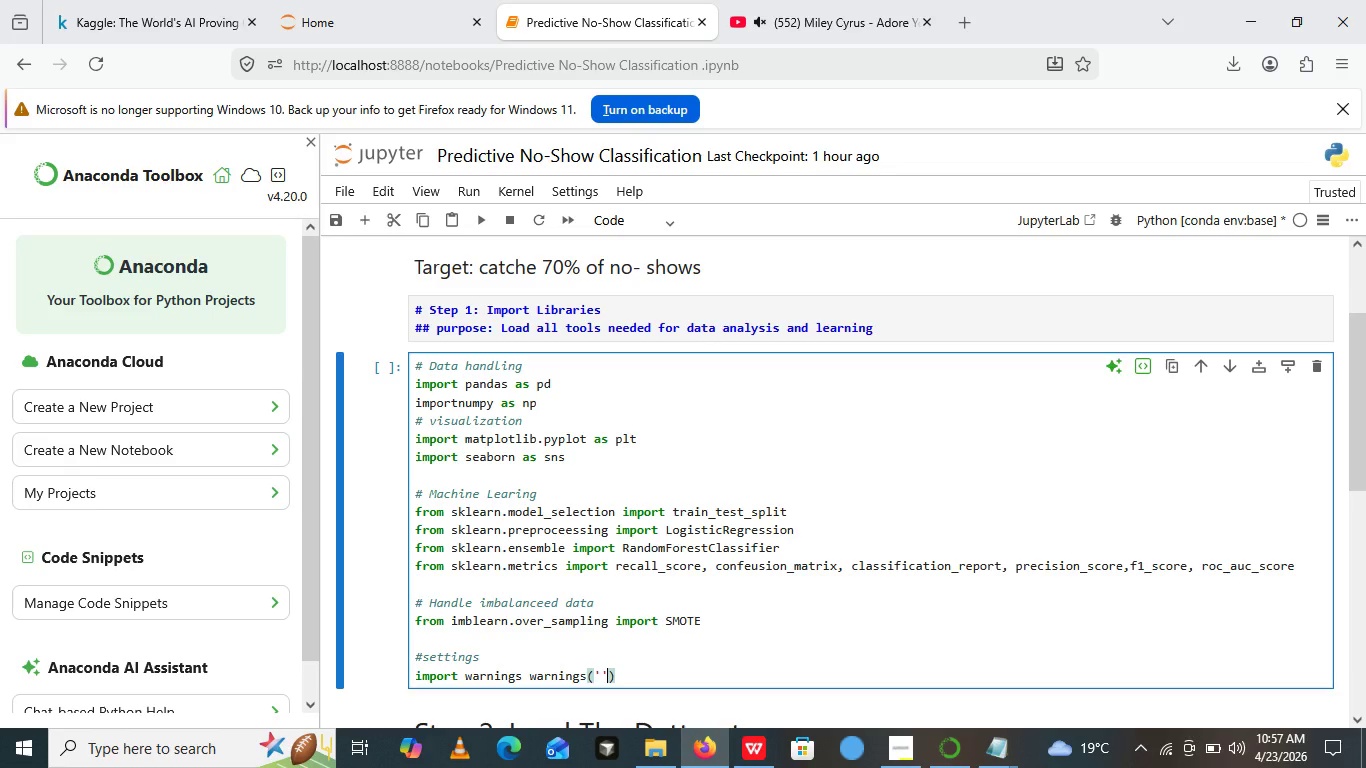 
key(Quote)
 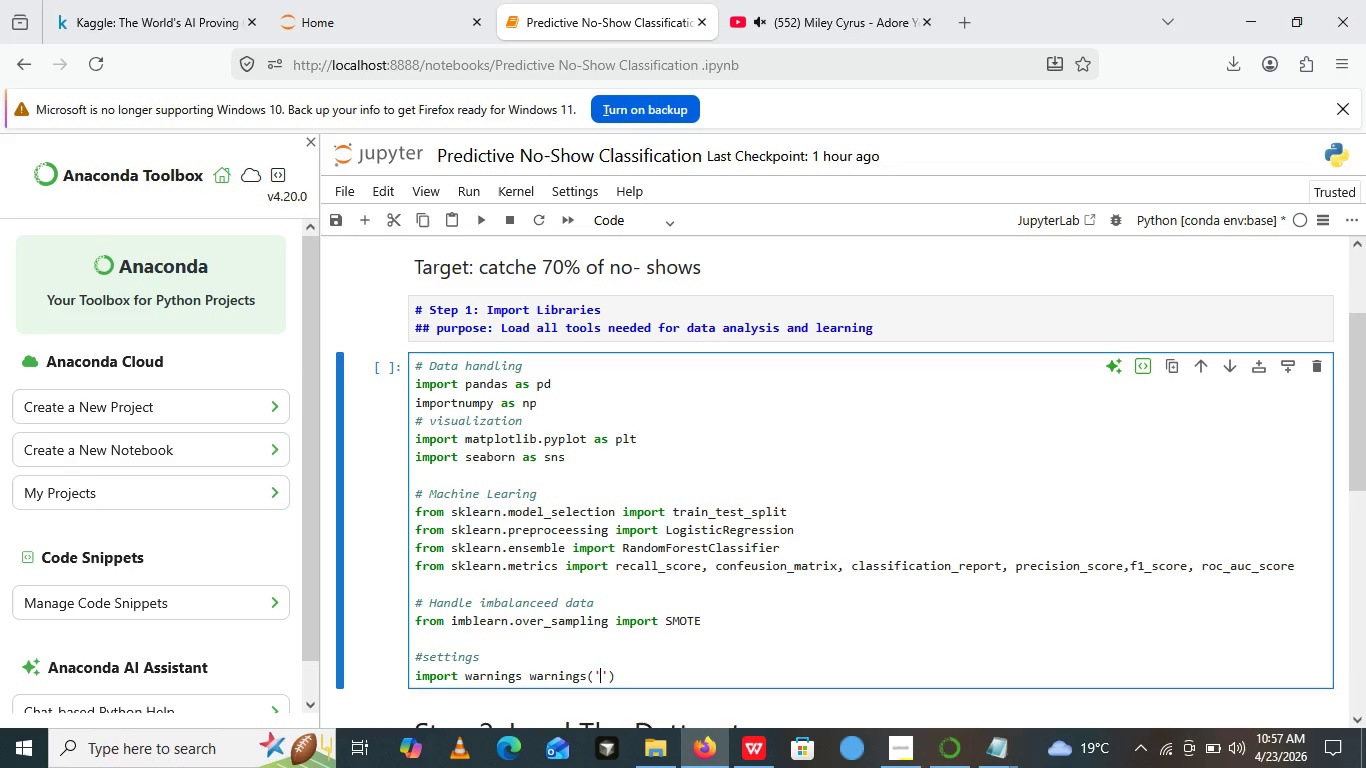 
key(ArrowLeft)
 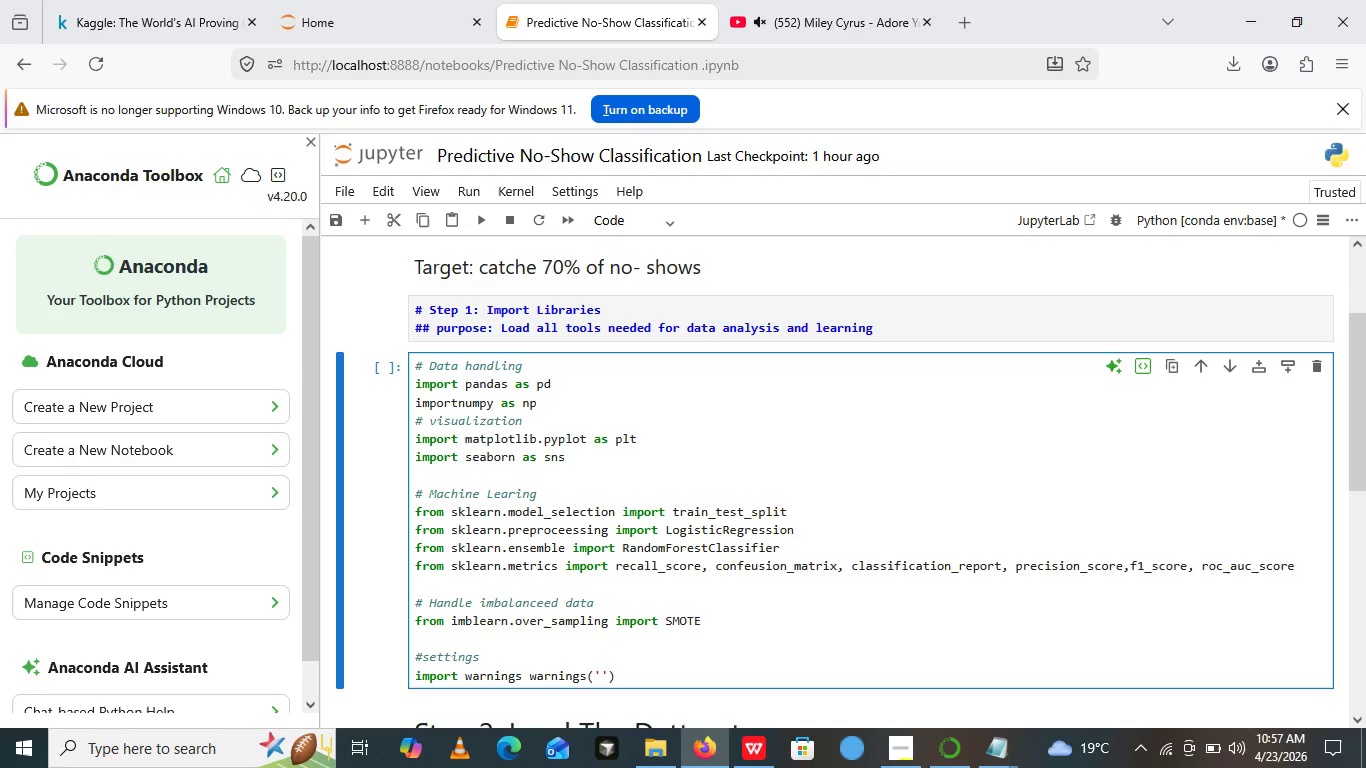 
wait(5.66)
 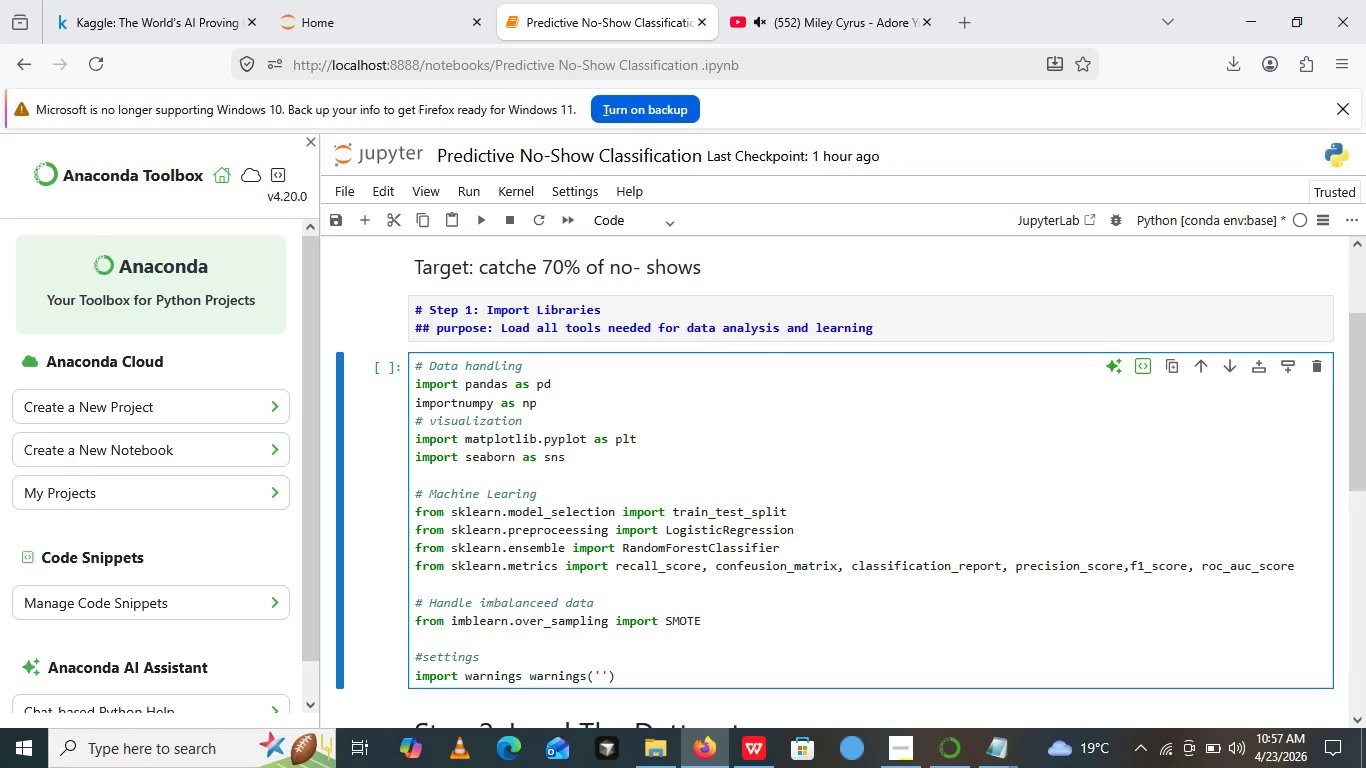 
type(ignore)
 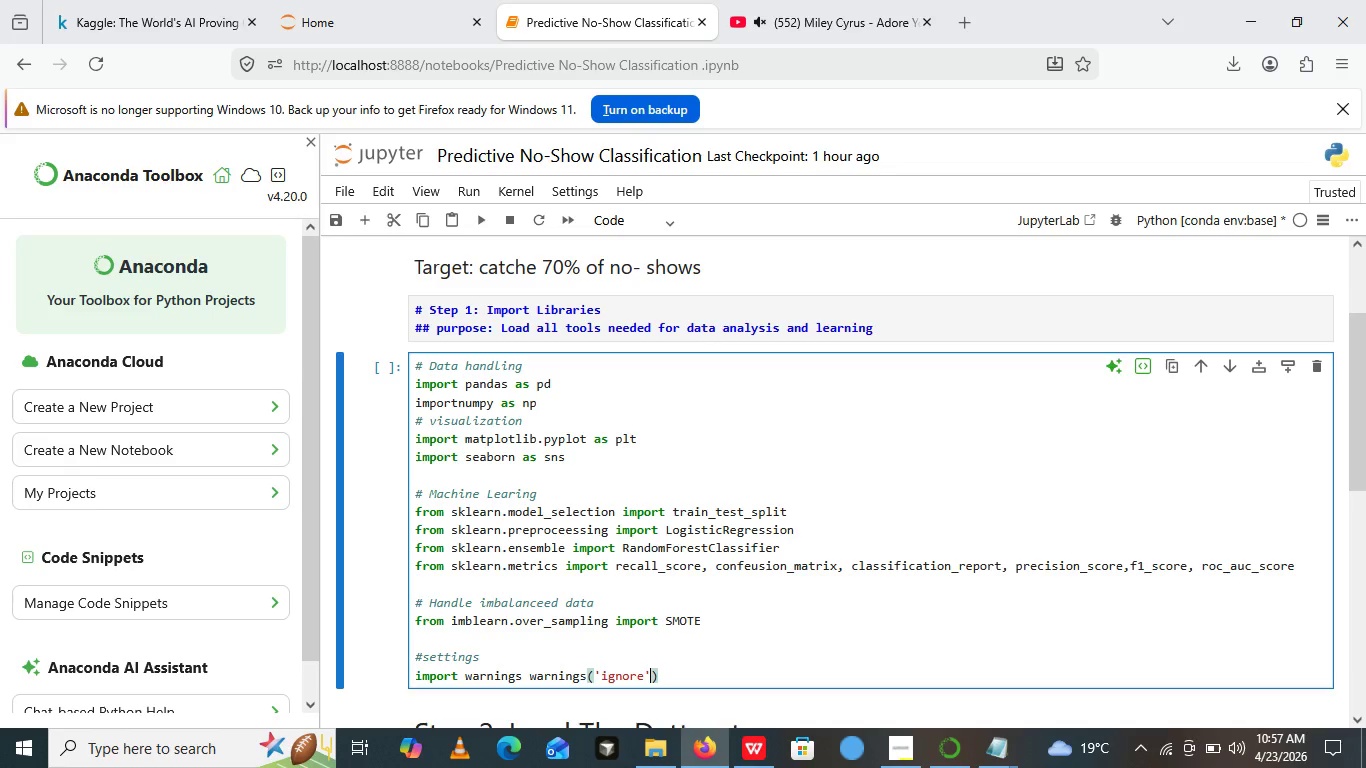 
key(ArrowRight)
 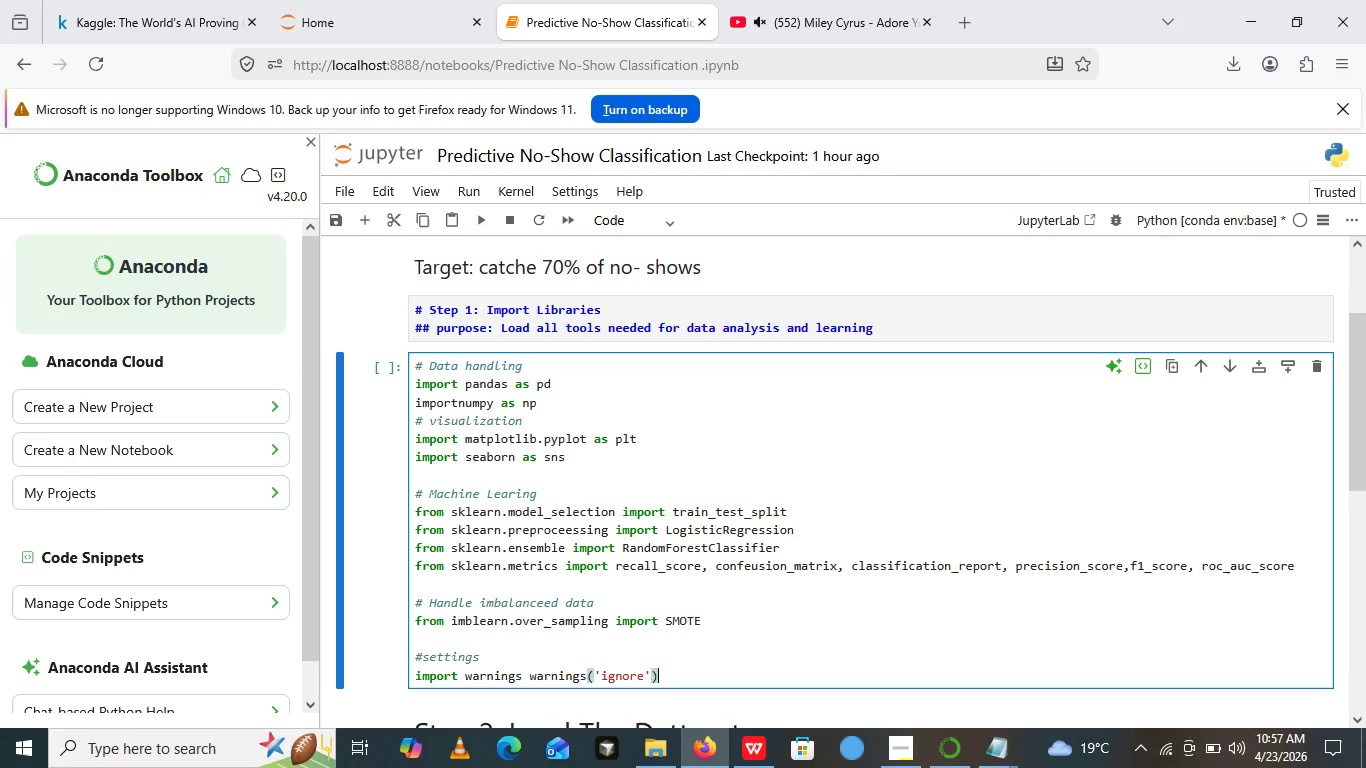 
key(ArrowRight)
 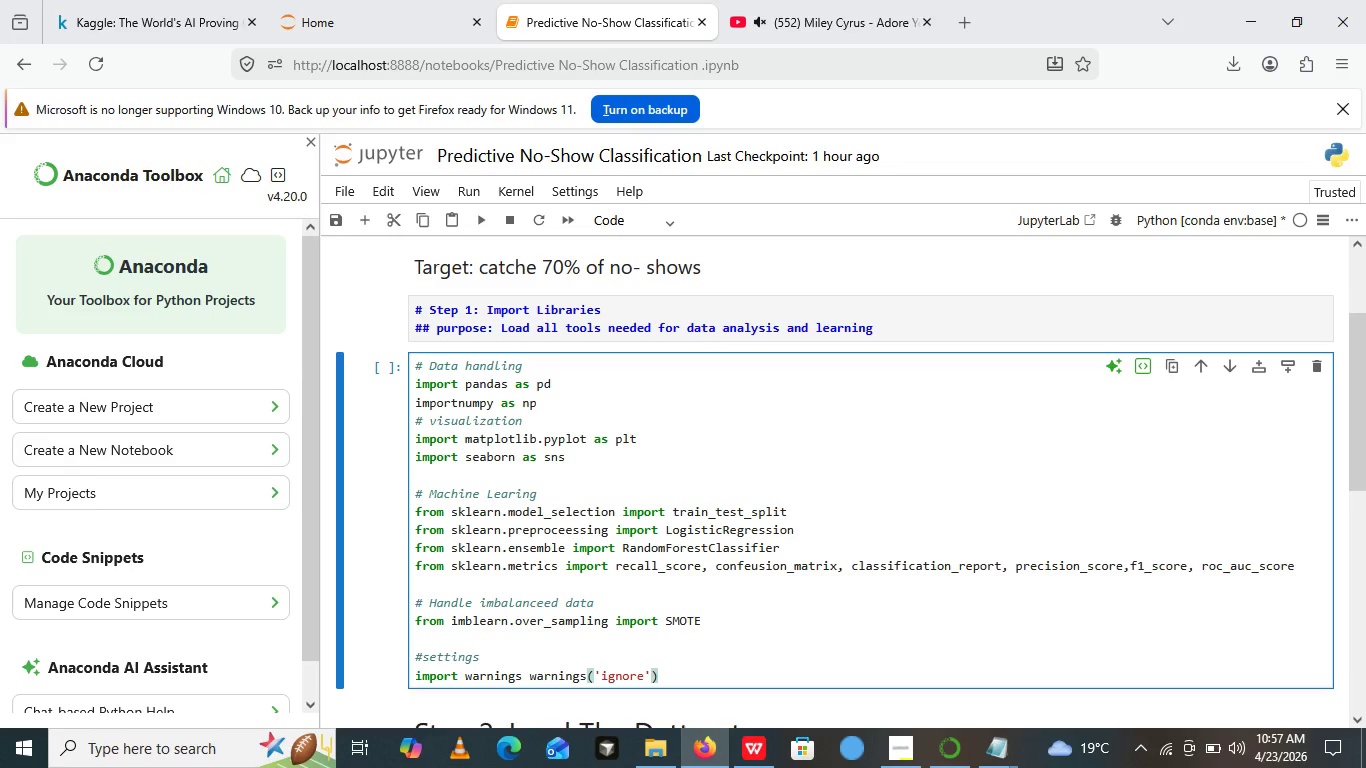 
key(Enter)
 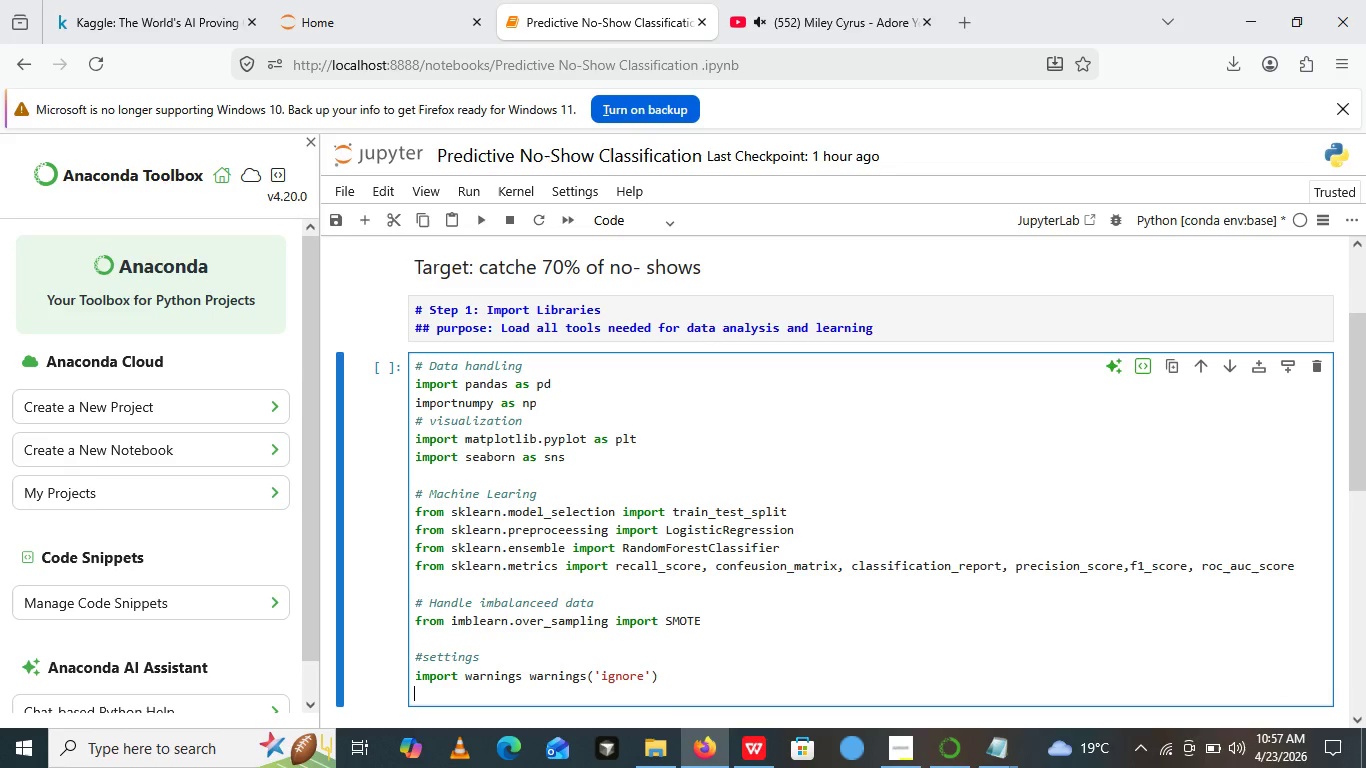 
type(sns.set_style())
 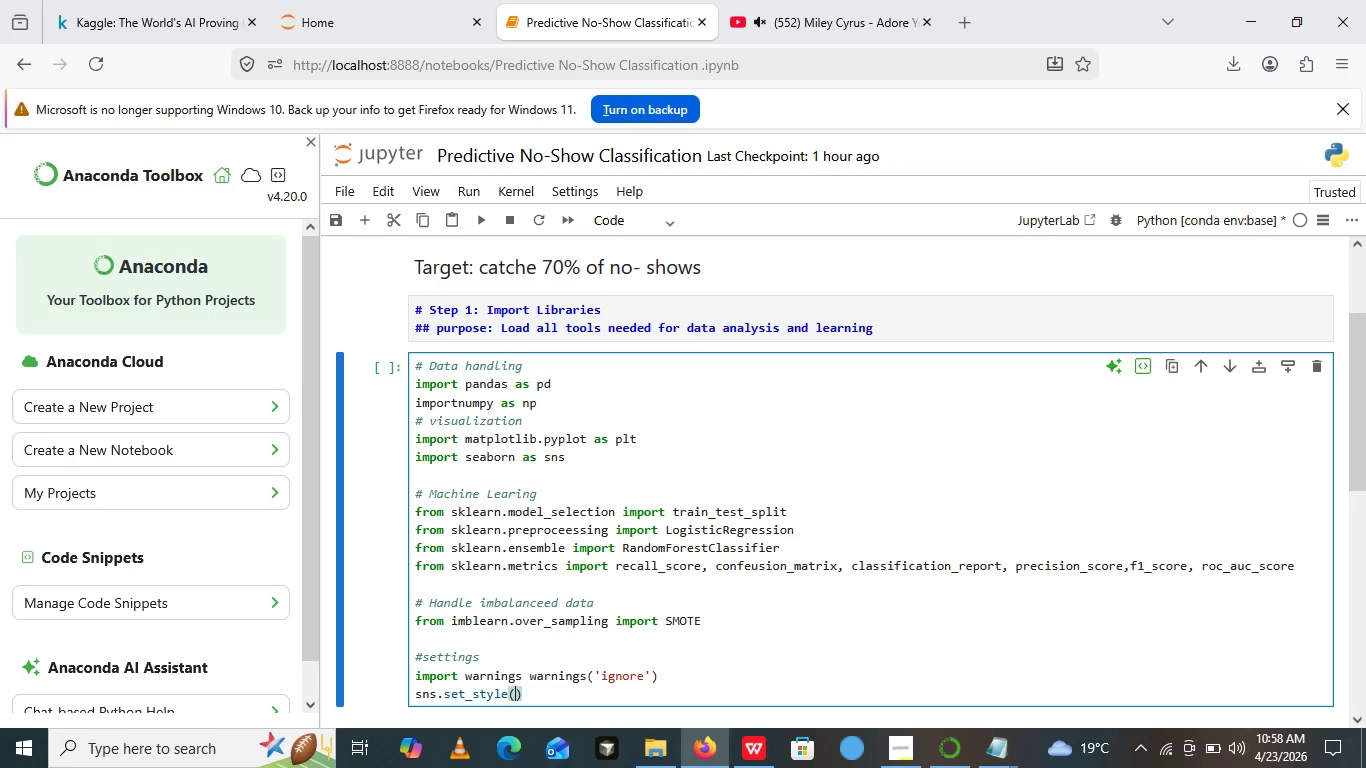 
key(ArrowLeft)
 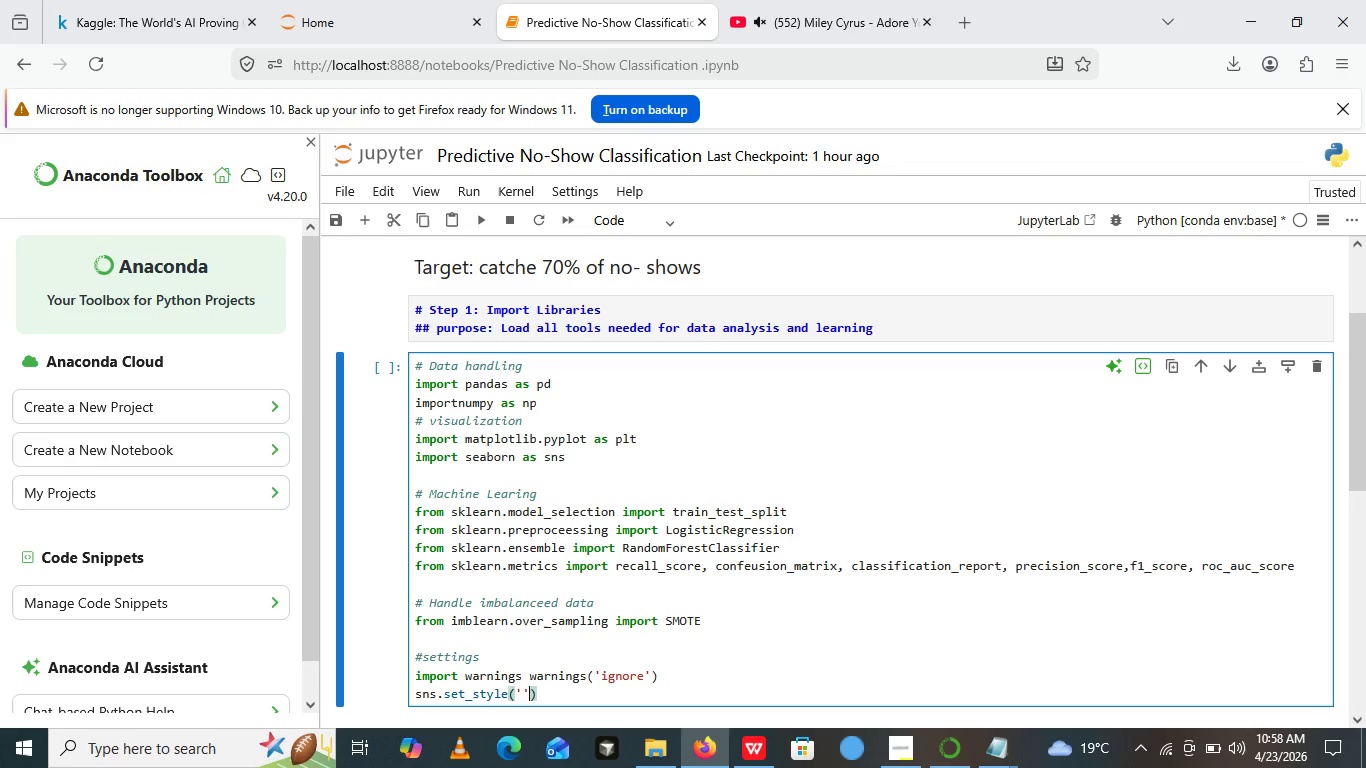 
key(Quote)
 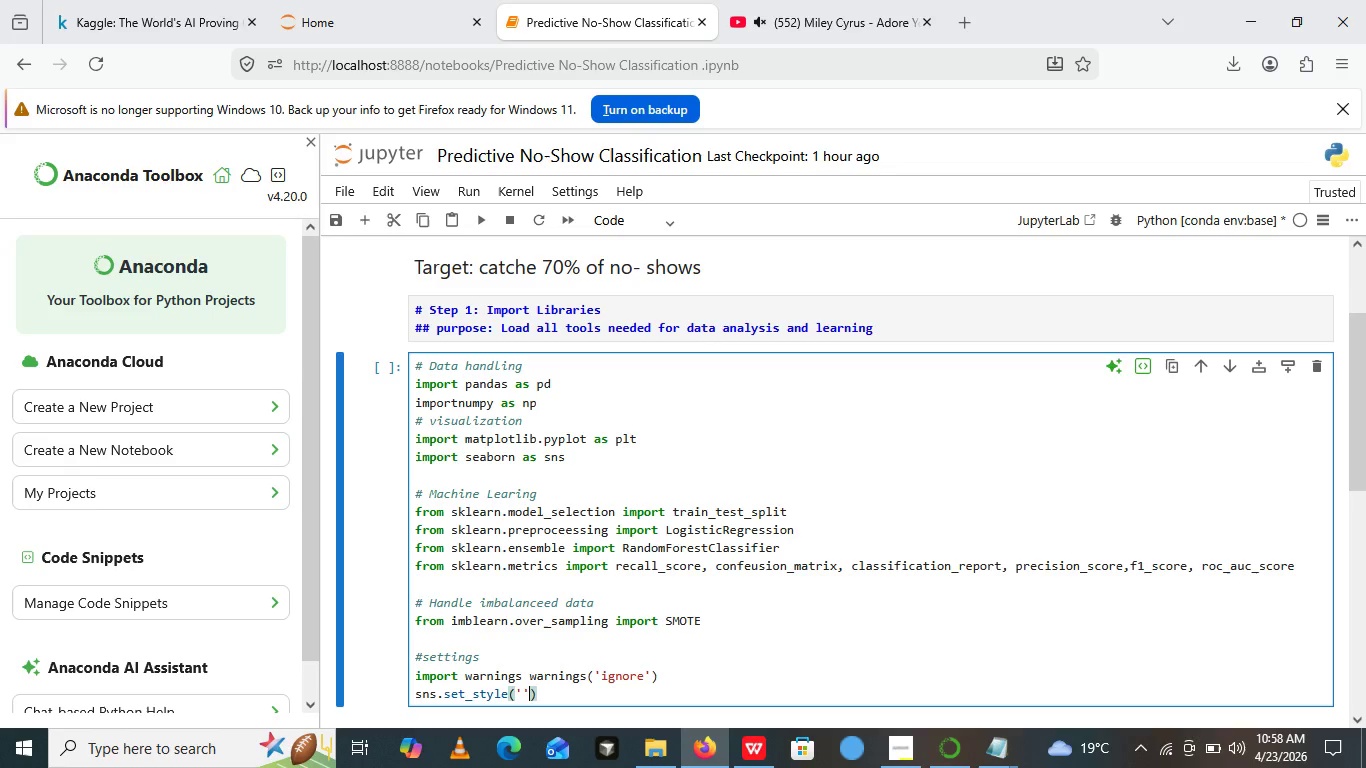 
key(Quote)
 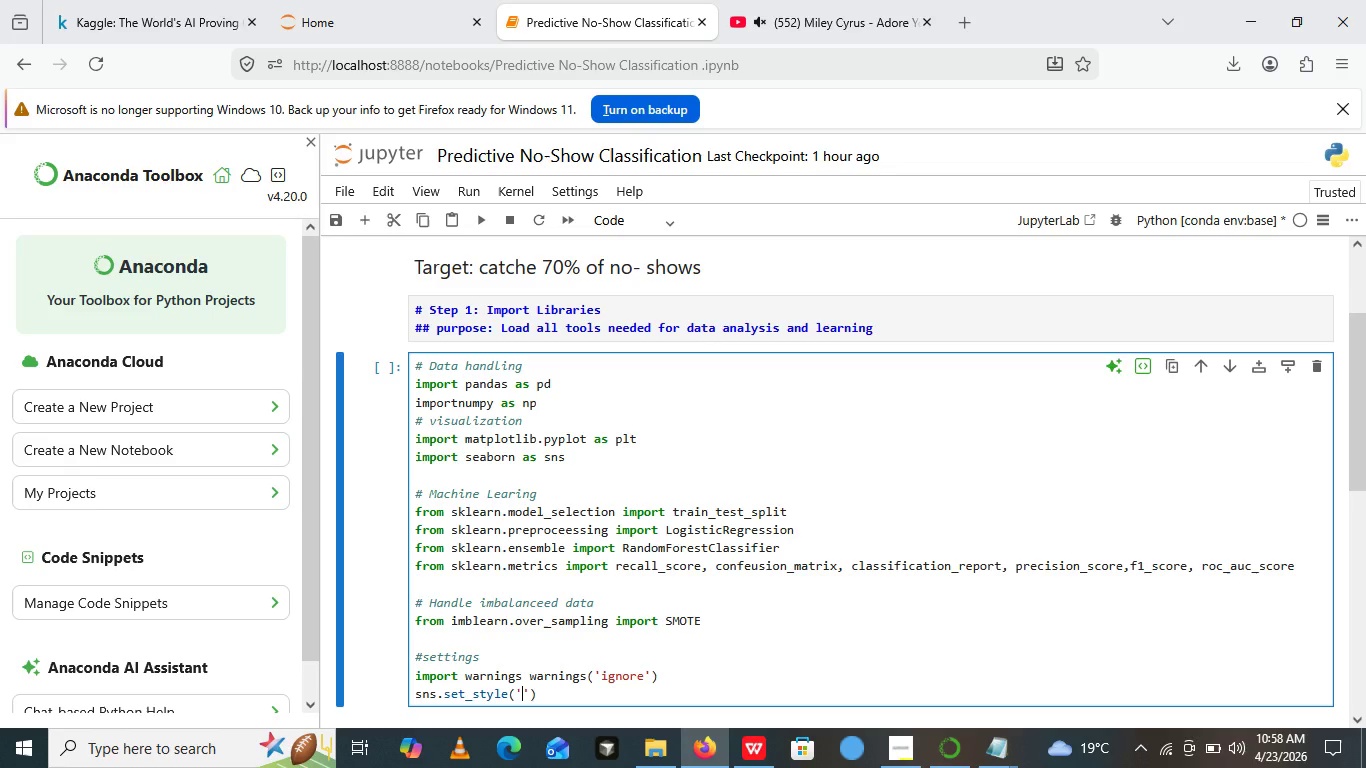 
key(ArrowLeft)
 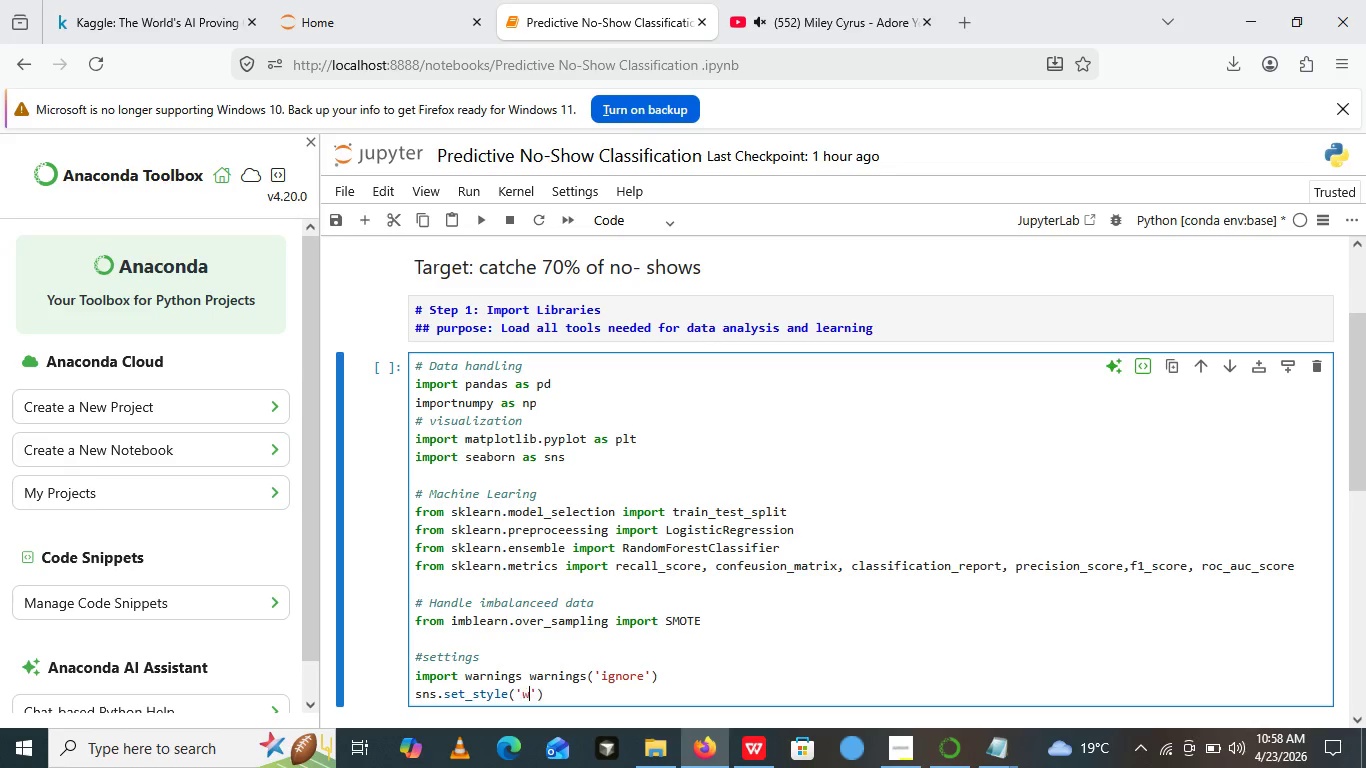 
type(whi)
 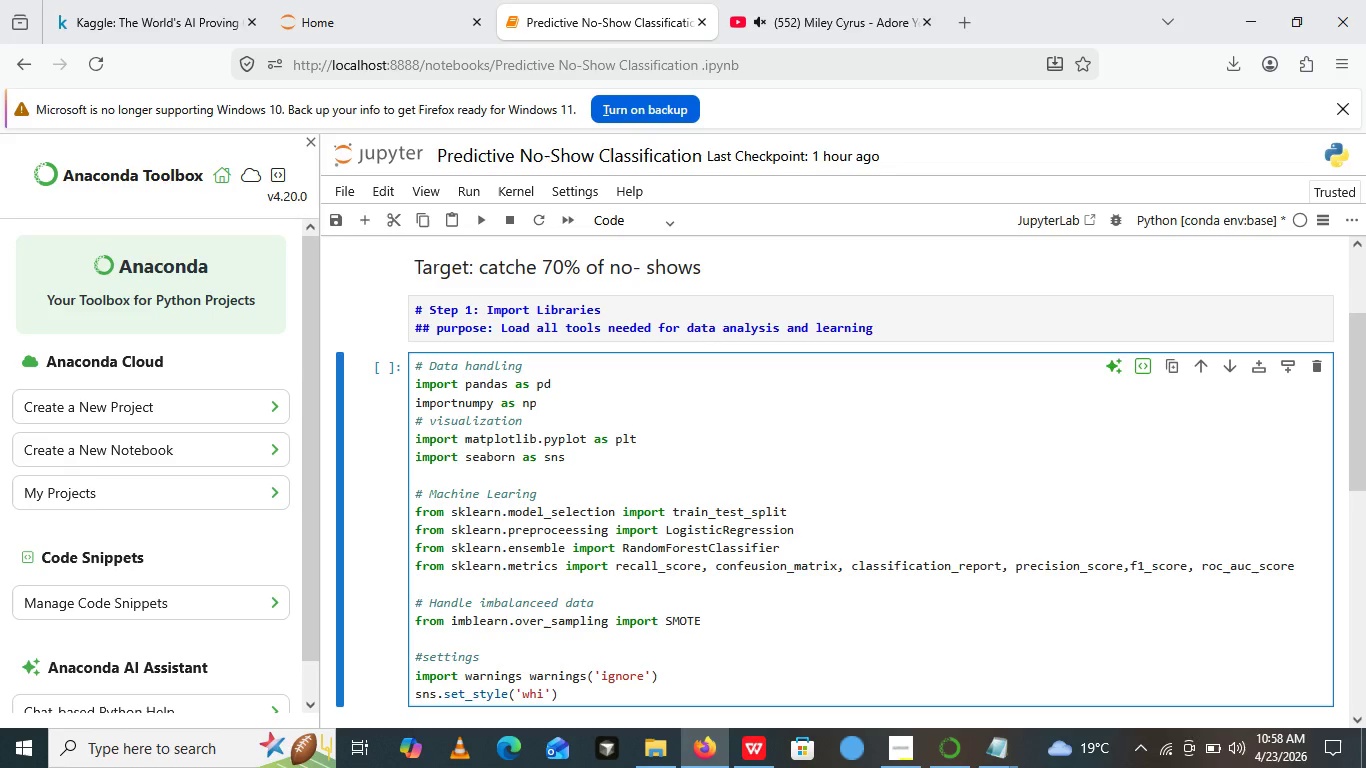 
wait(5.38)
 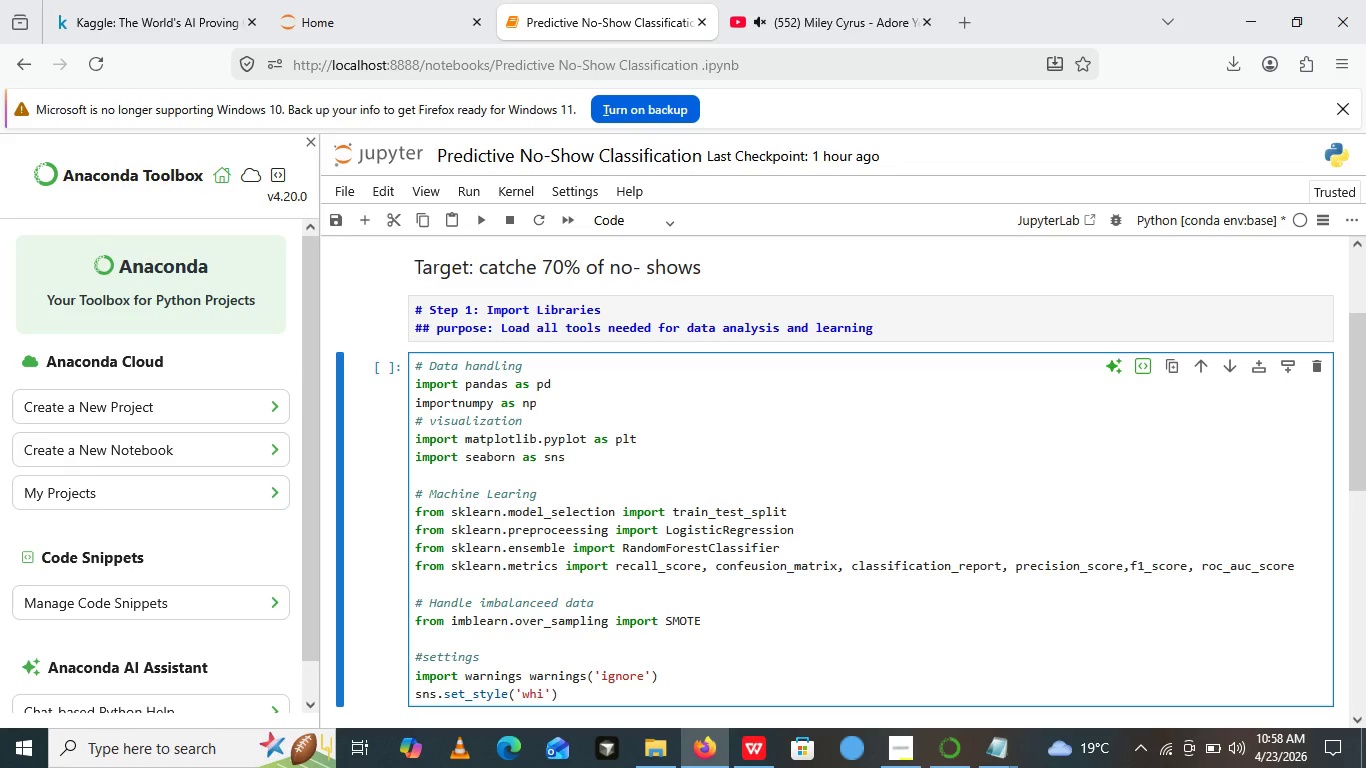 
type(tegrid)
 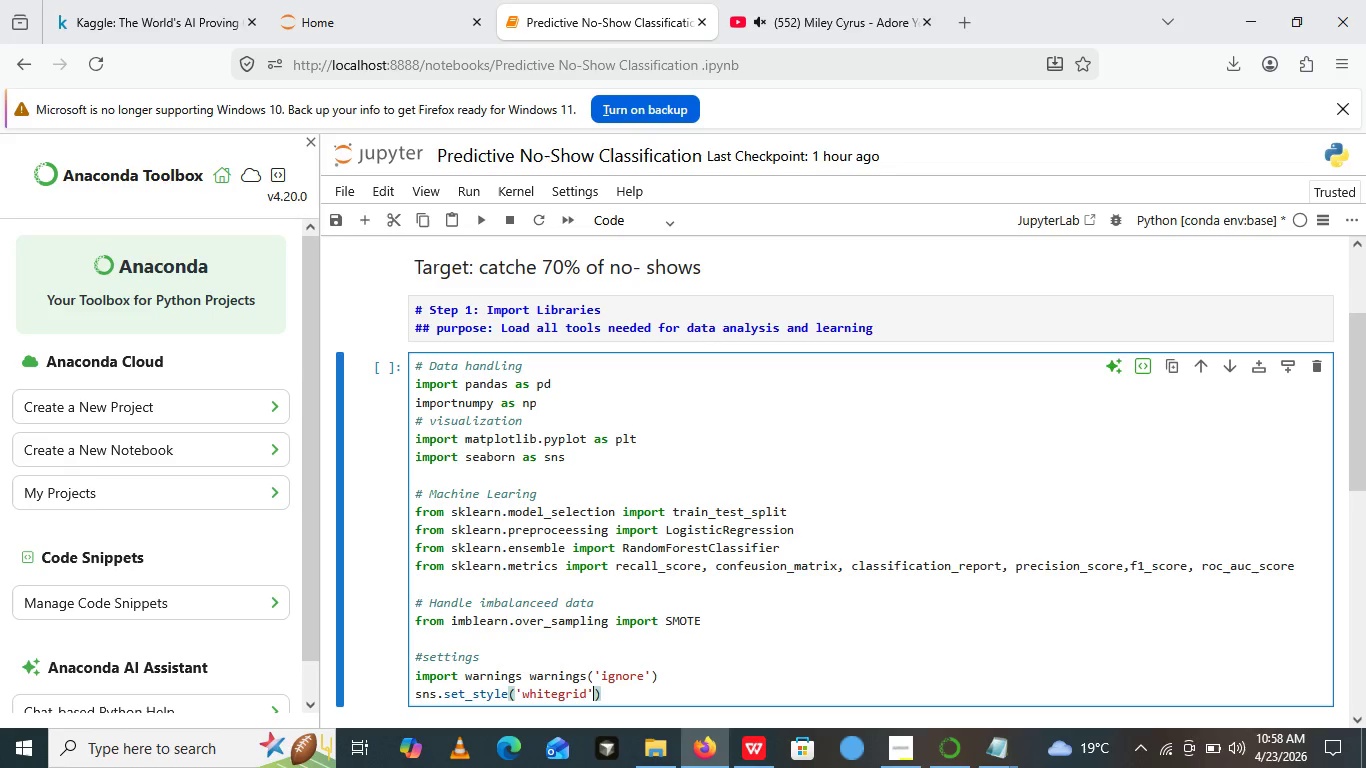 
key(ArrowRight)
 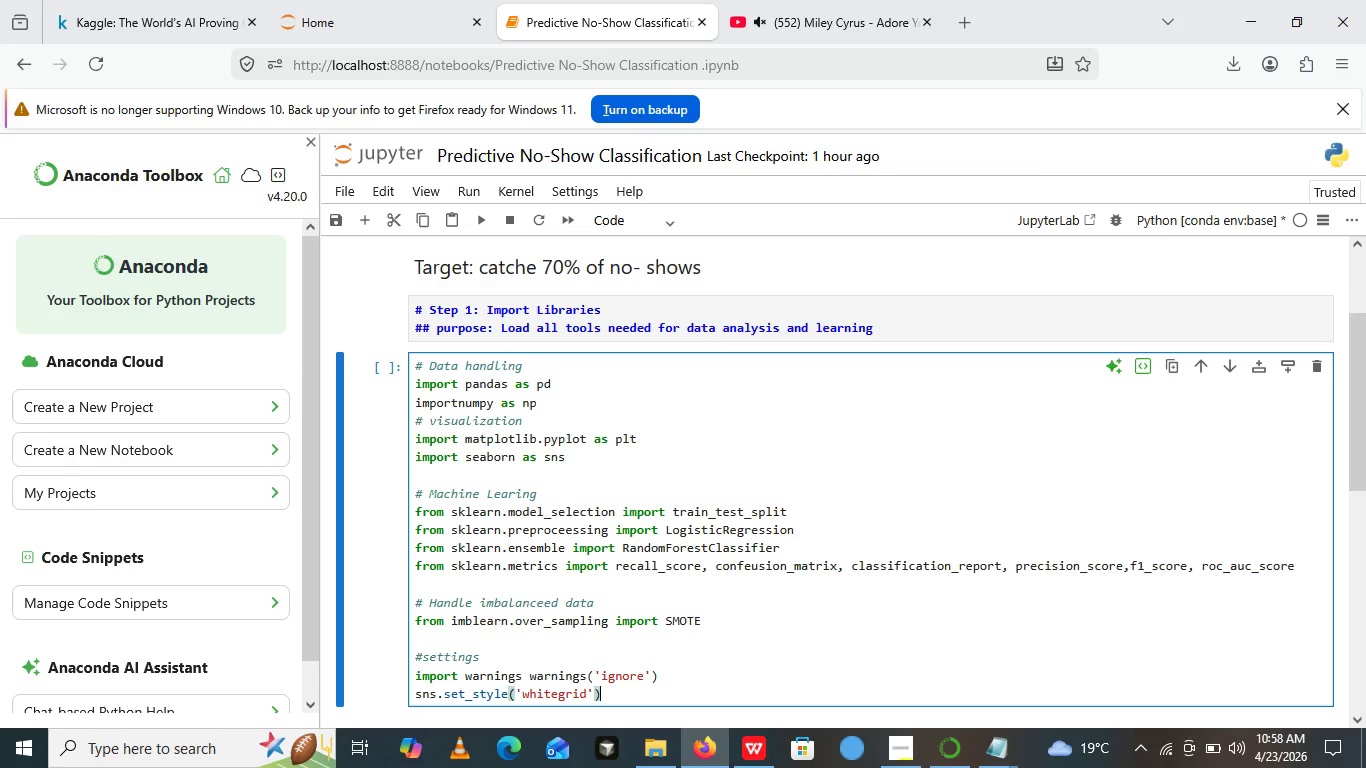 
key(ArrowRight)
 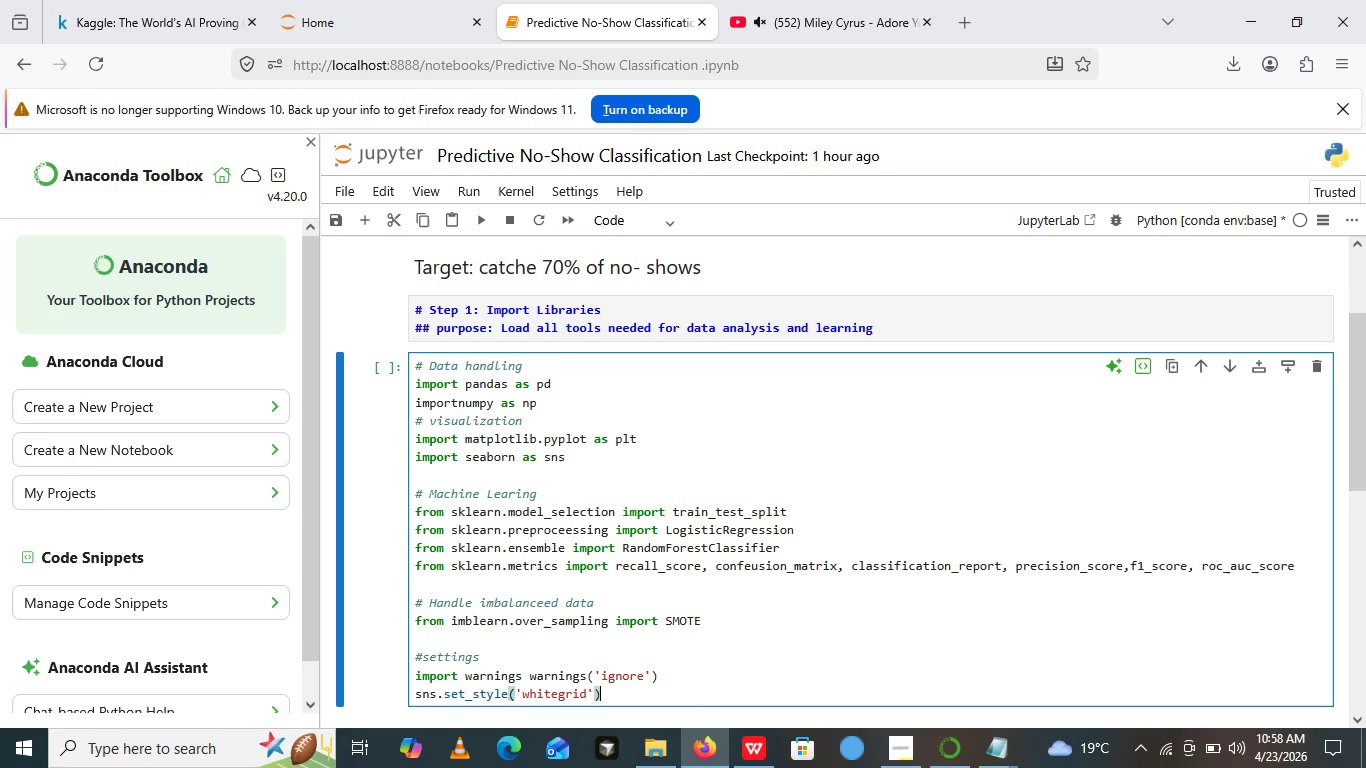 
key(Enter)
 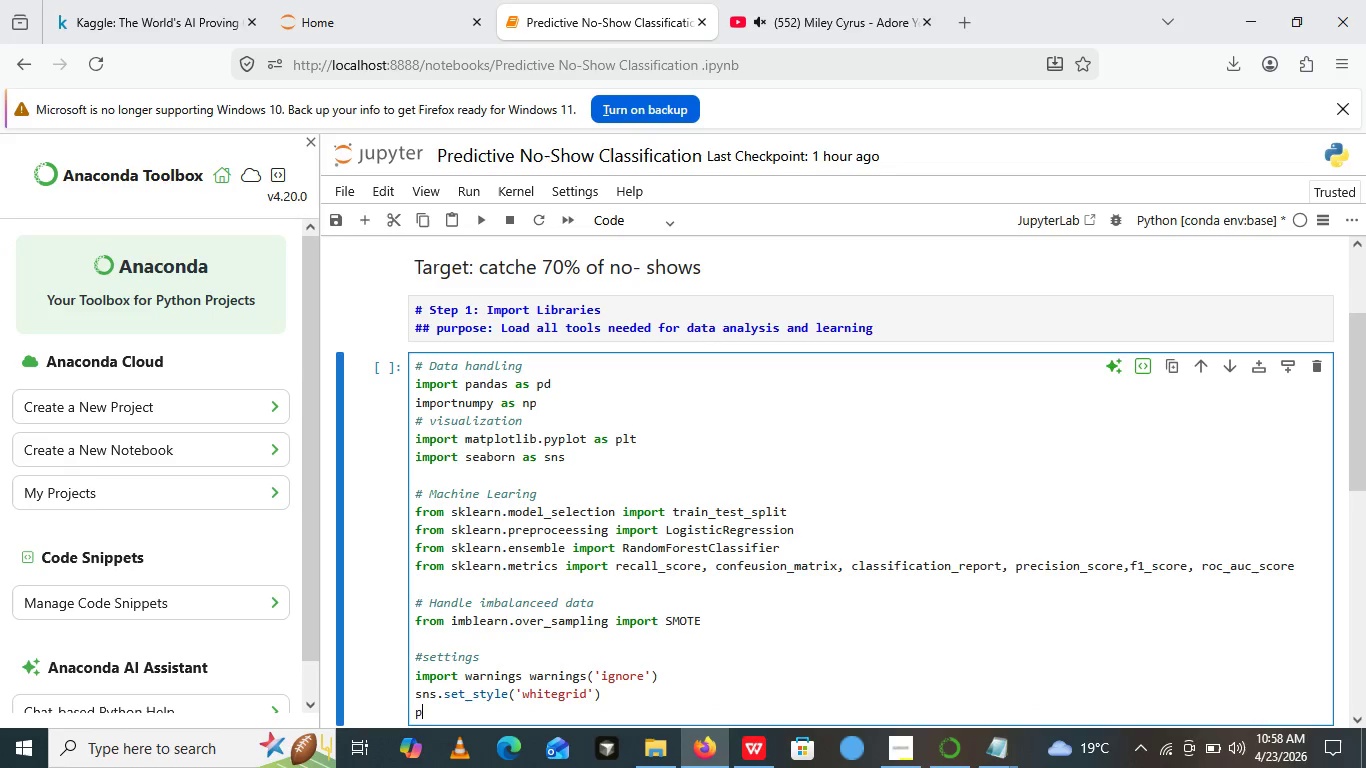 
type(plt.rcPar)
 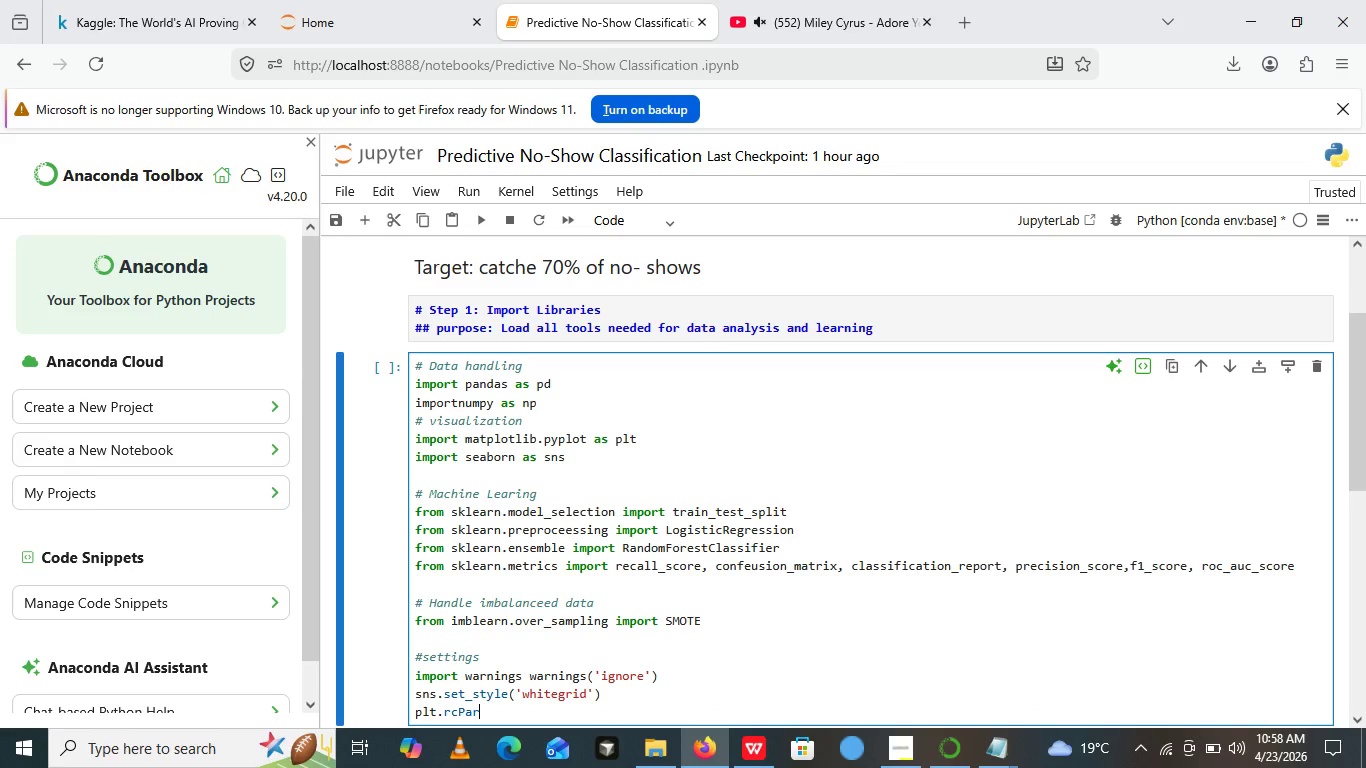 
type(ams)
 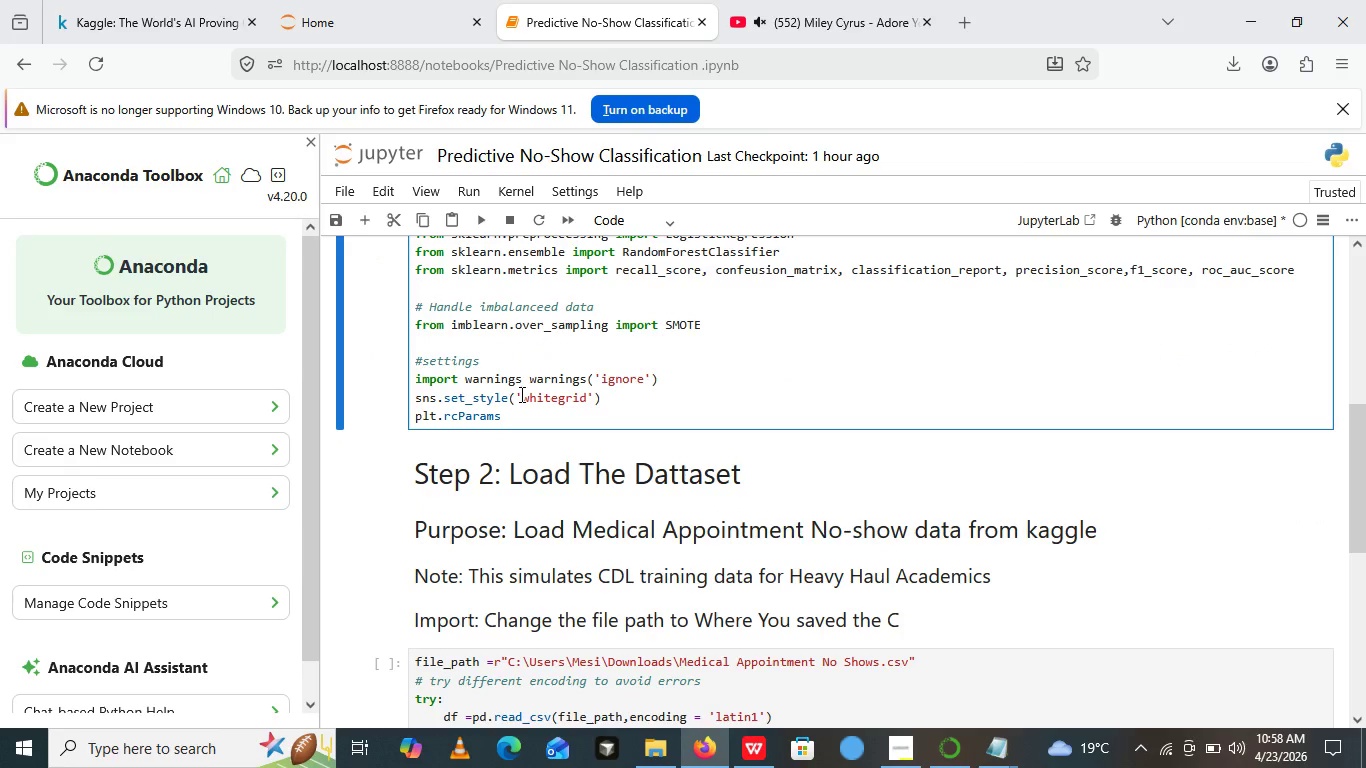 
wait(10.05)
 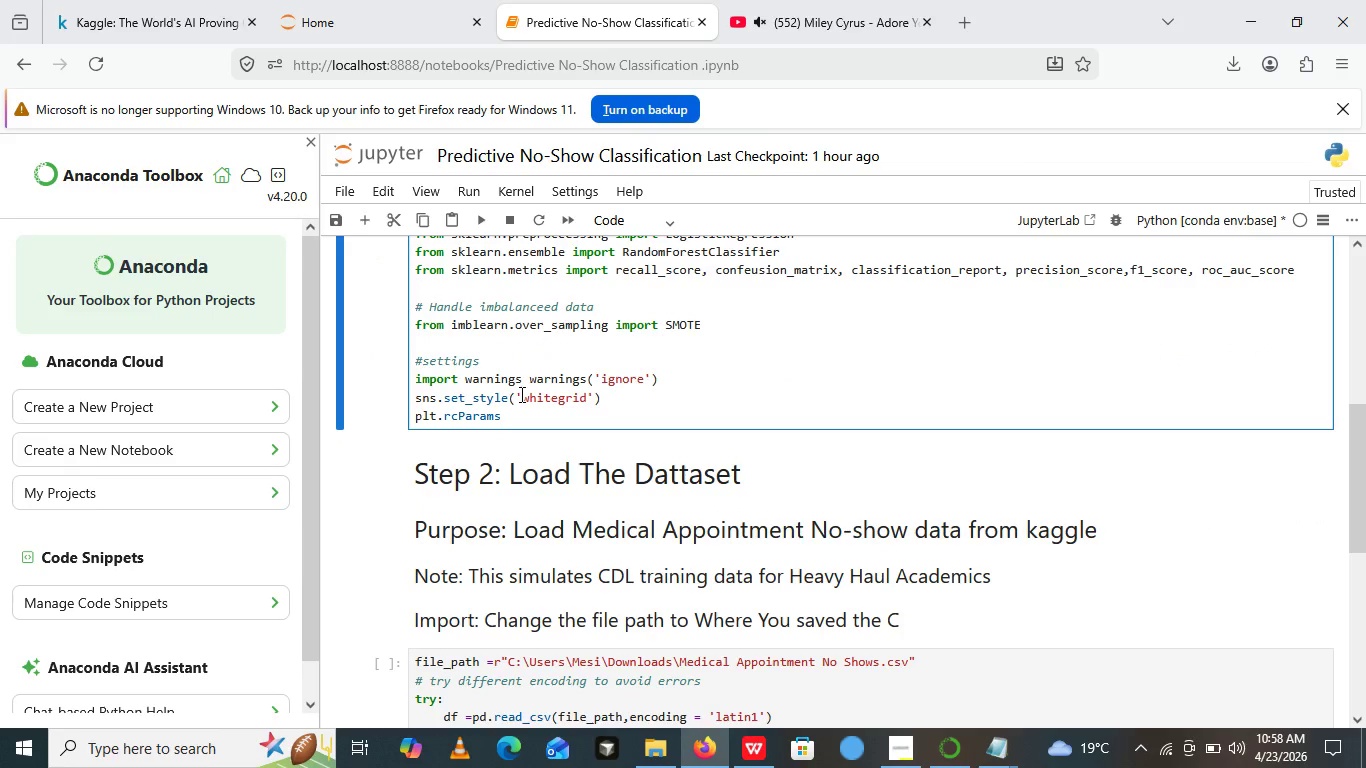 
key(BracketLeft)
 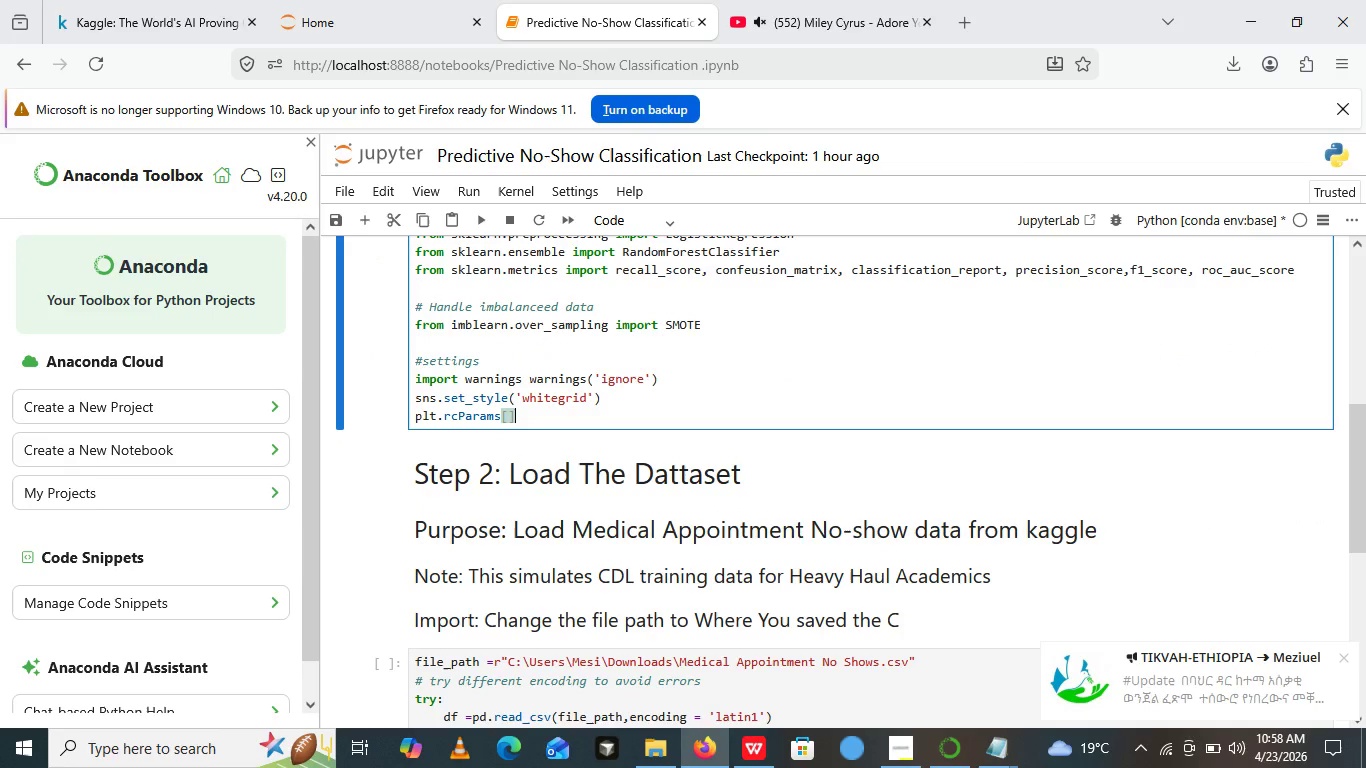 
key(BracketRight)
 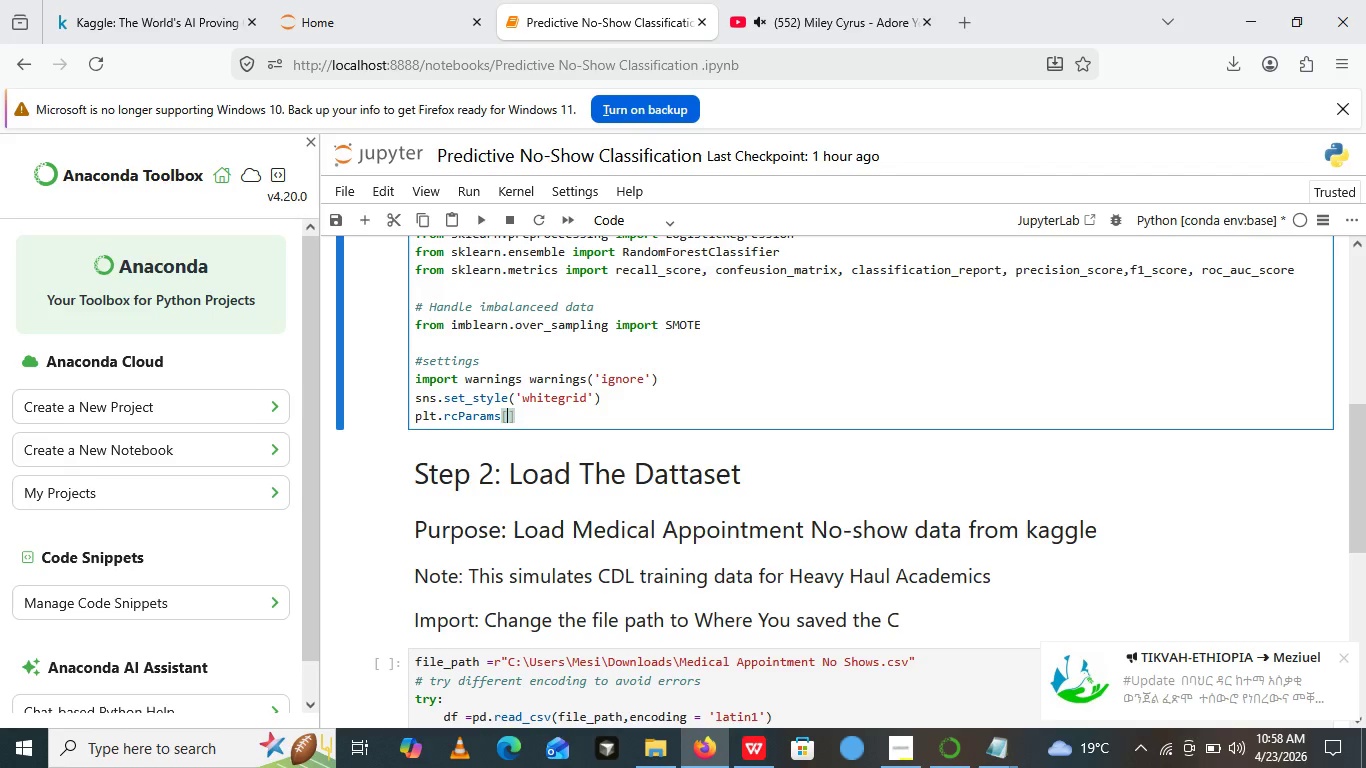 
key(ArrowLeft)
 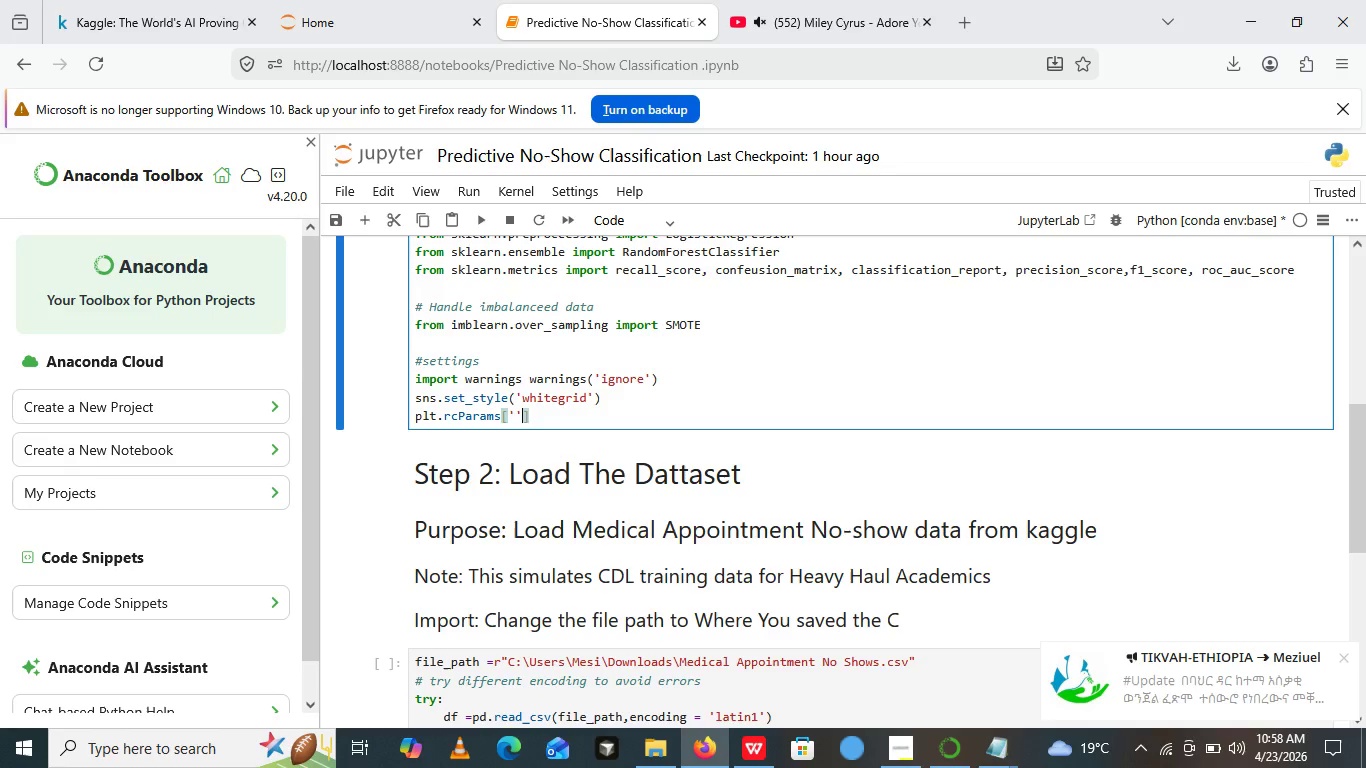 
key(Quote)
 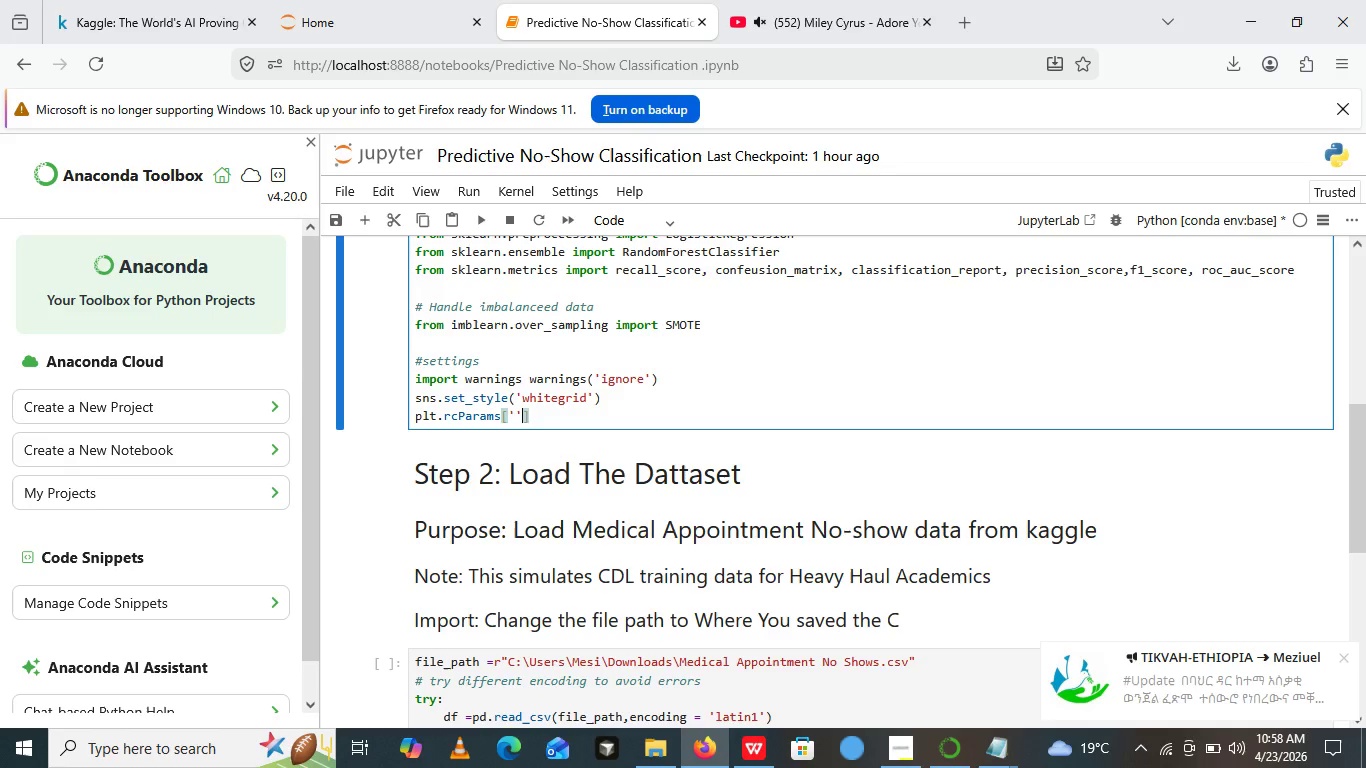 
key(Quote)
 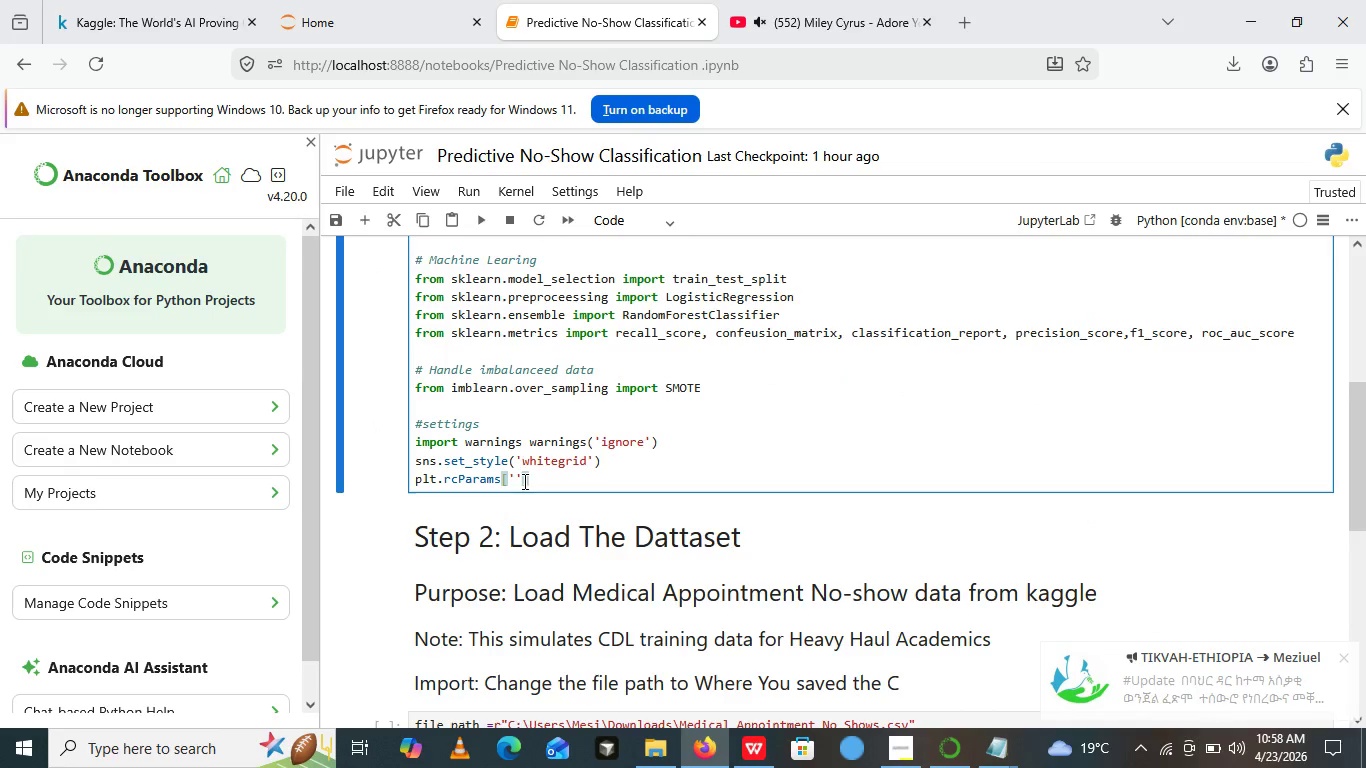 
left_click([506, 479])
 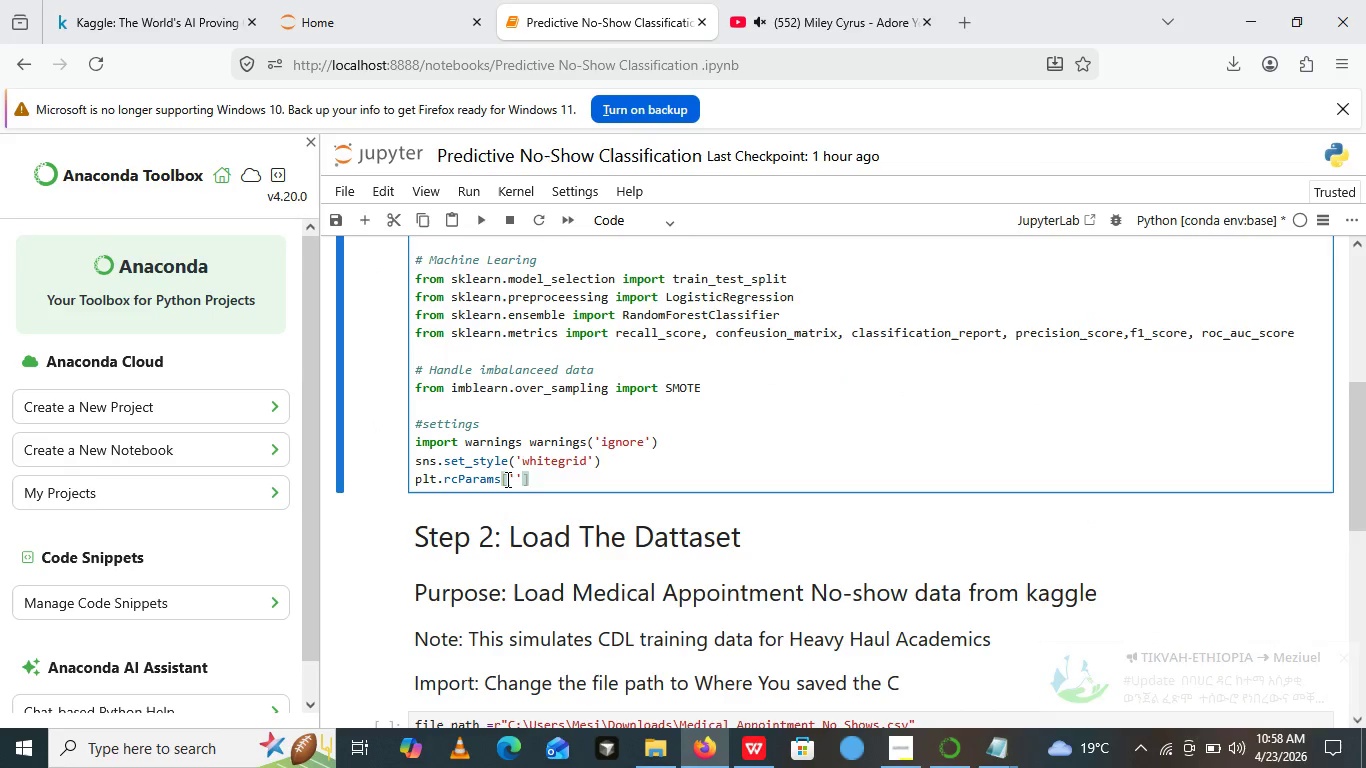 
left_click([506, 479])
 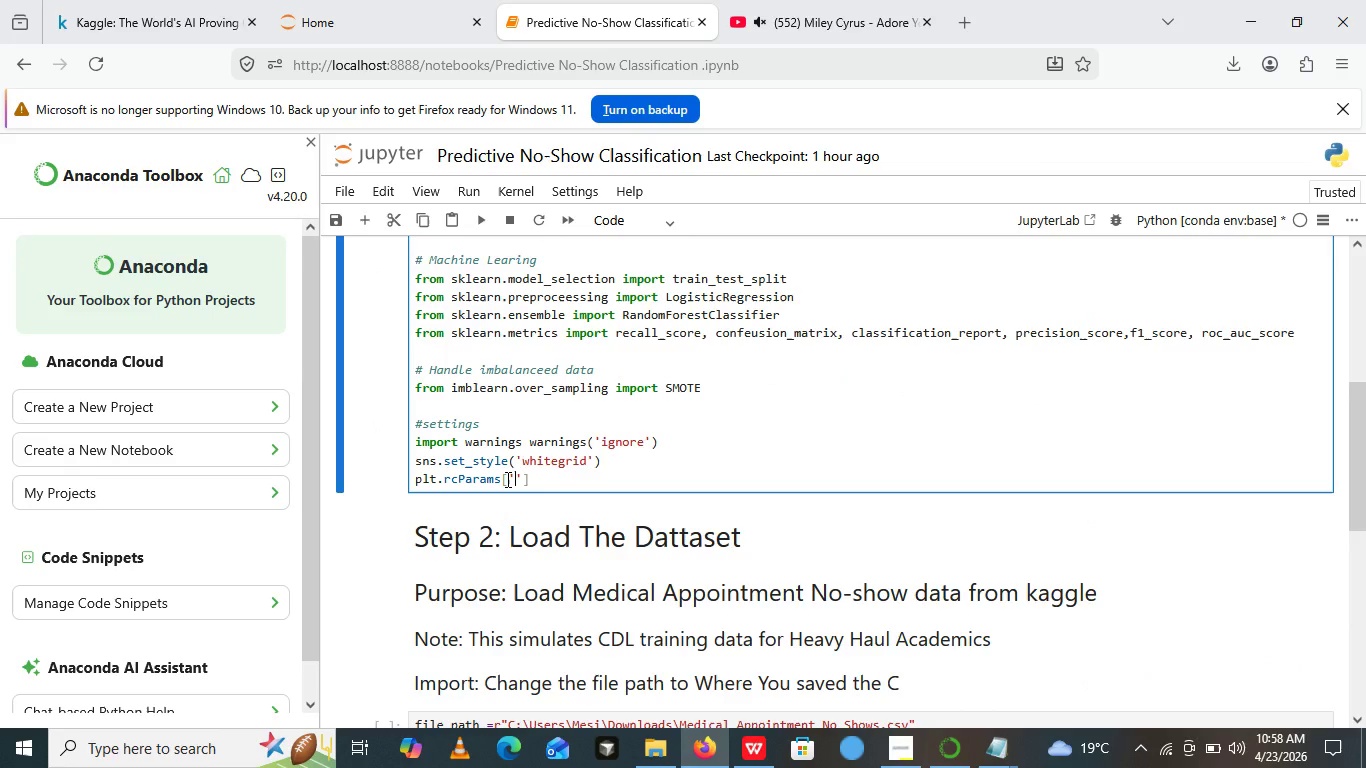 
key(ArrowRight)
 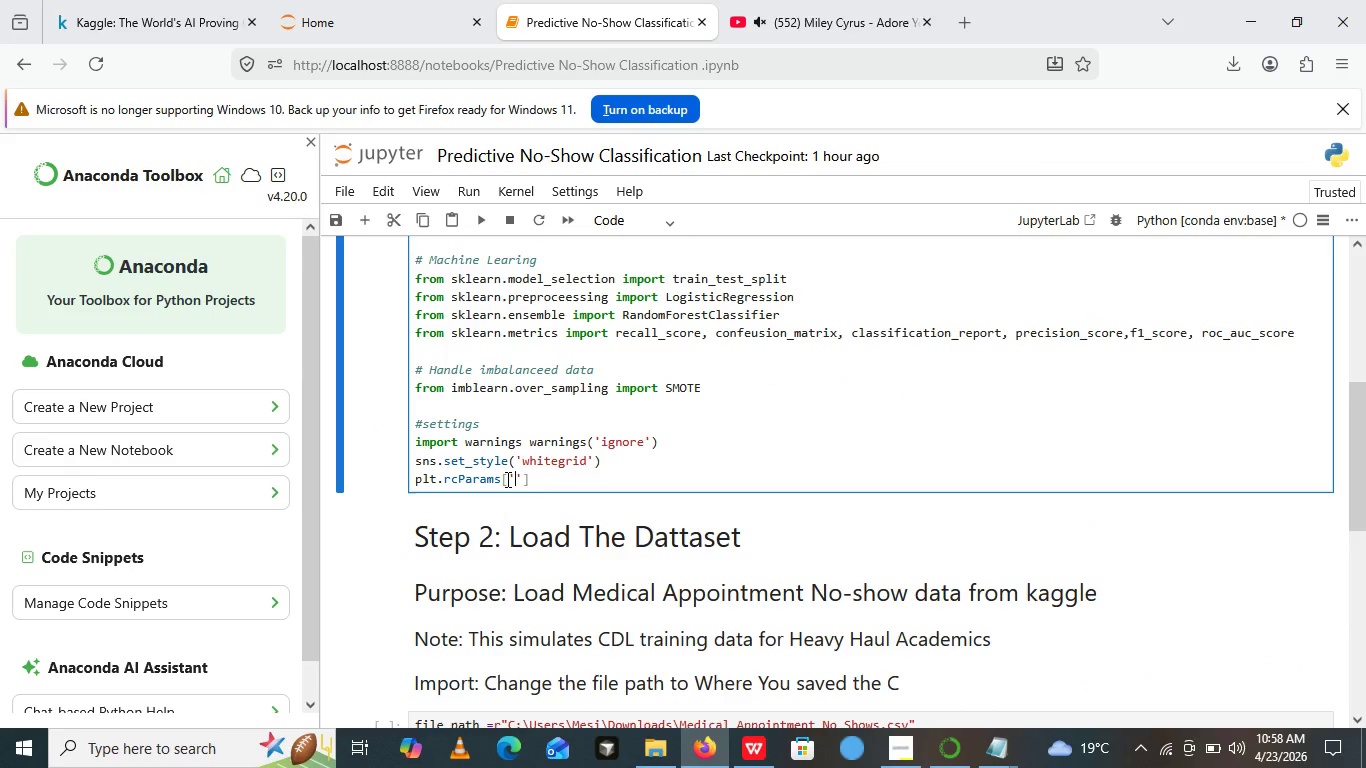 
type(figure.fo)
key(Backspace)
type(igsize)
 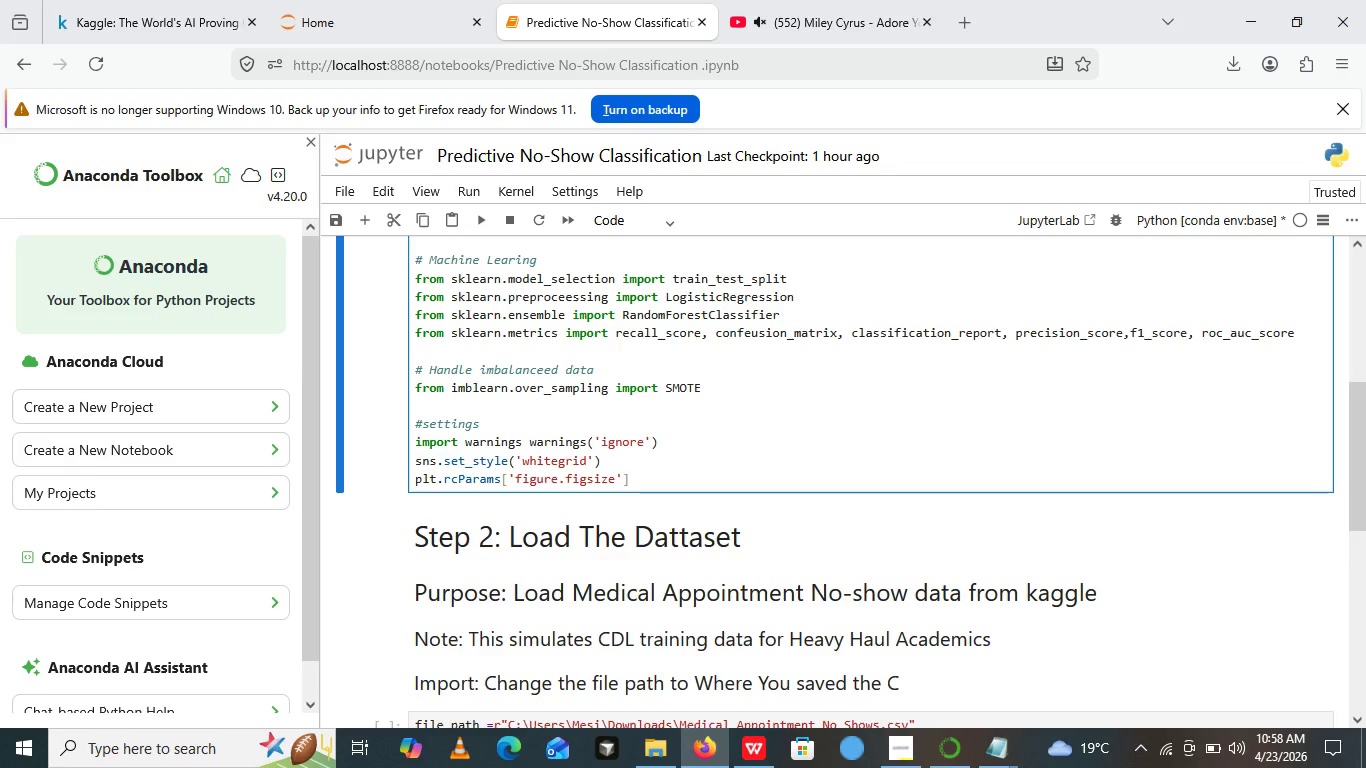 
key(ArrowRight)
 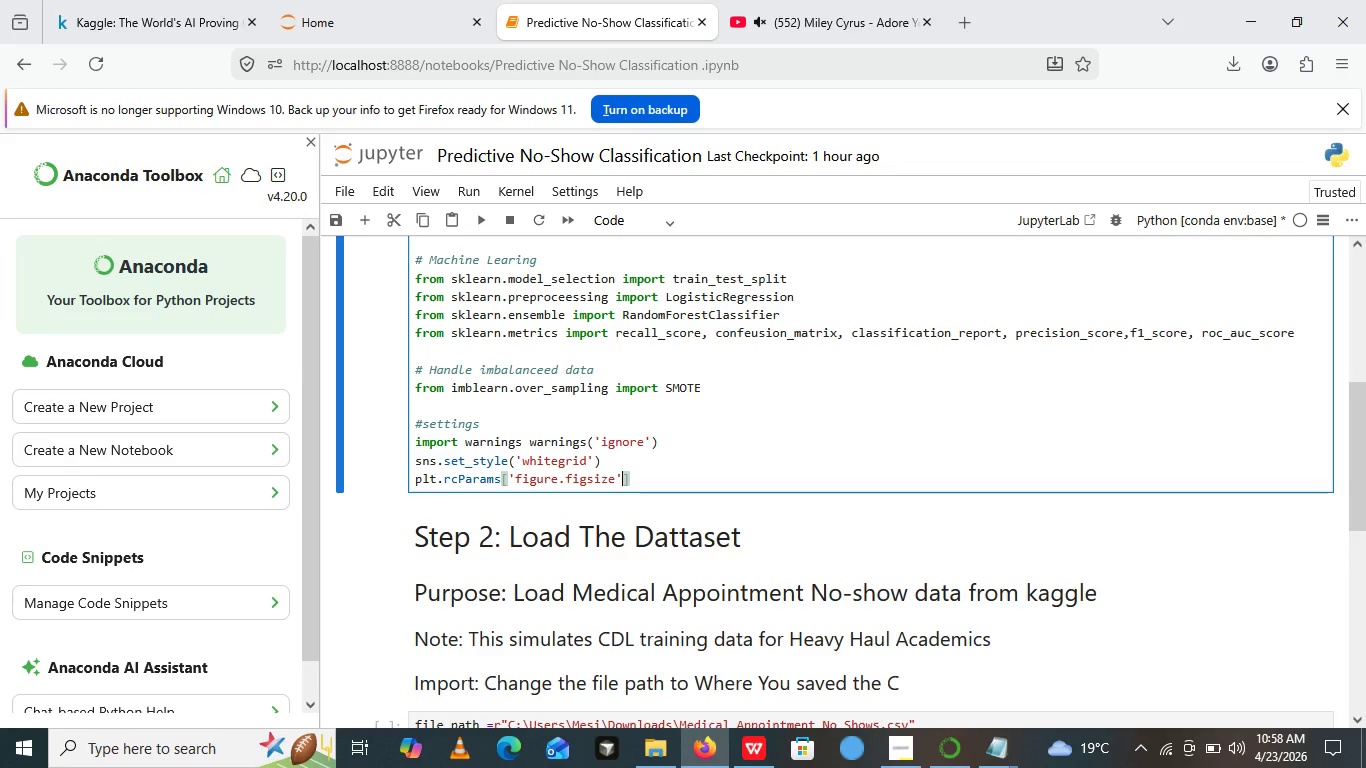 
key(ArrowRight)
 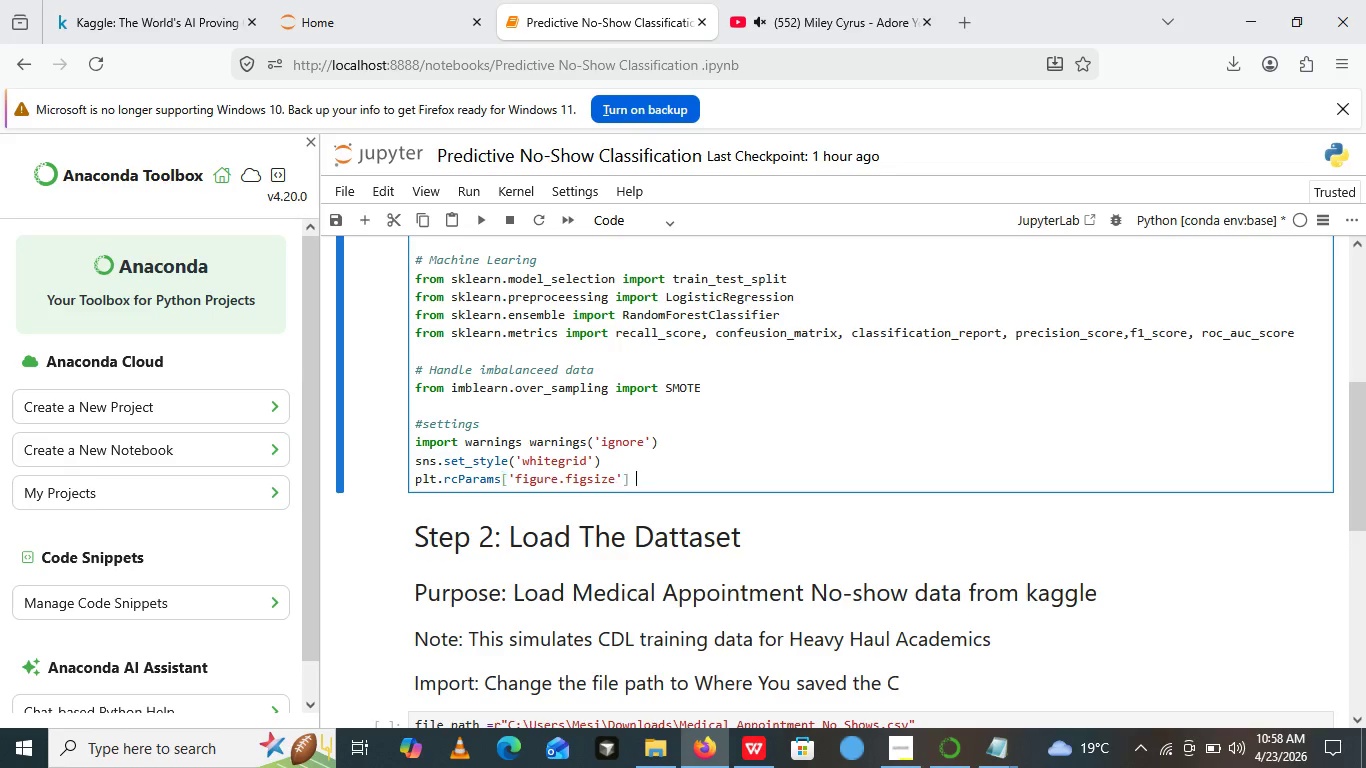 
type( =())
 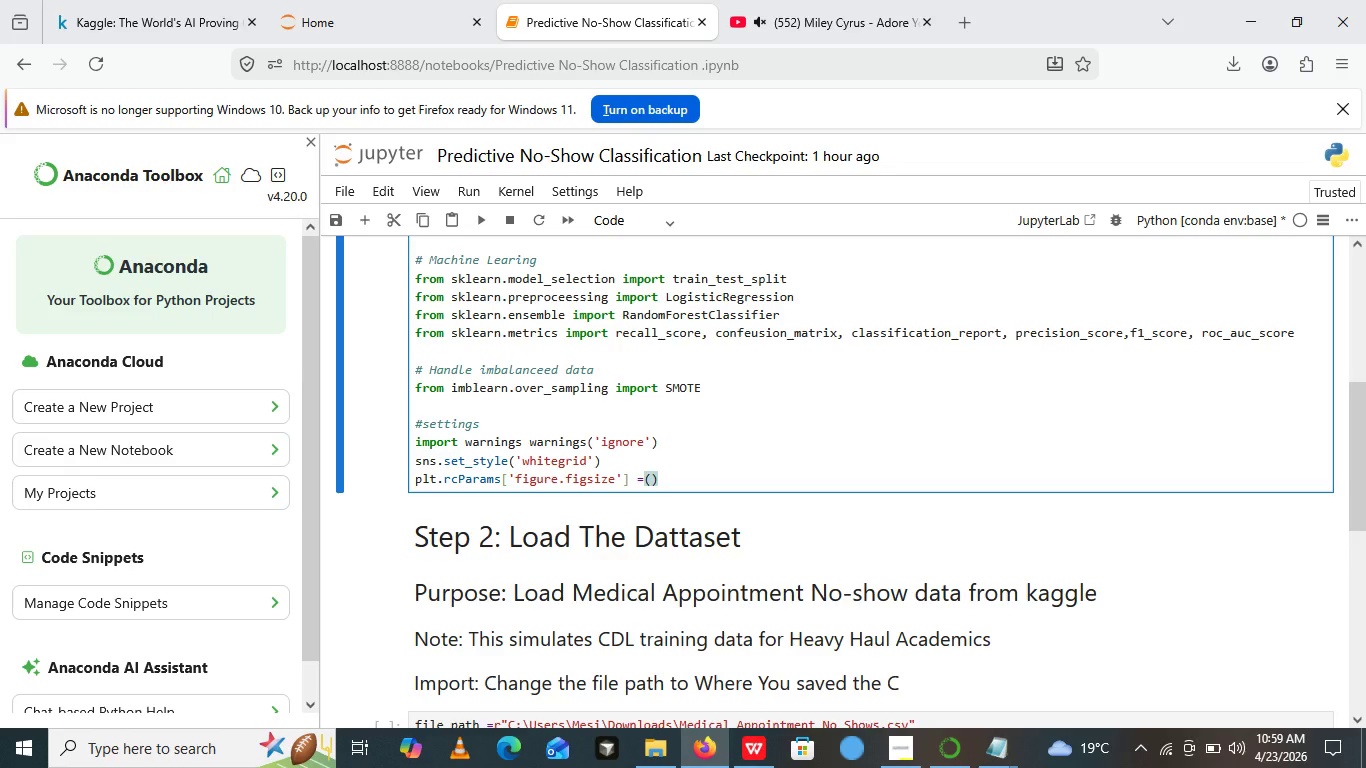 
key(ArrowLeft)
 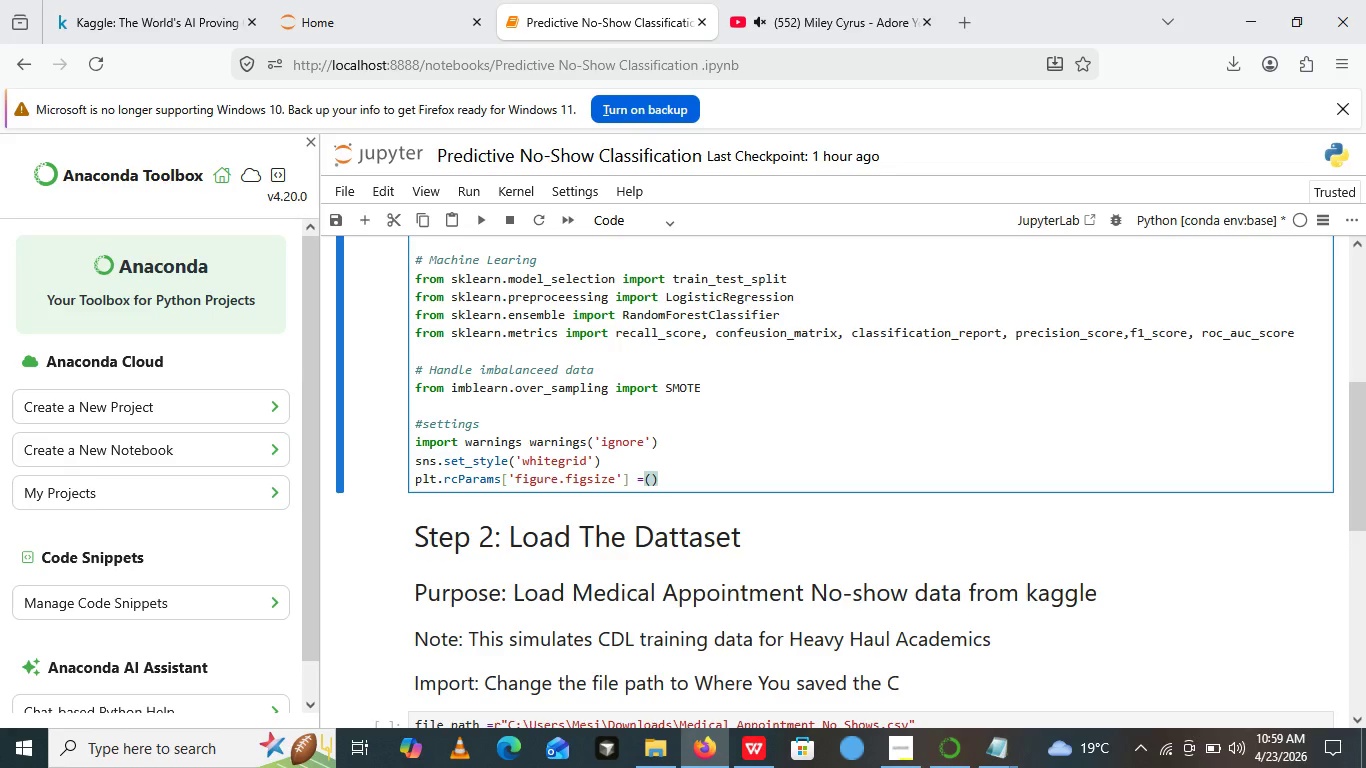 
type(10,6)
 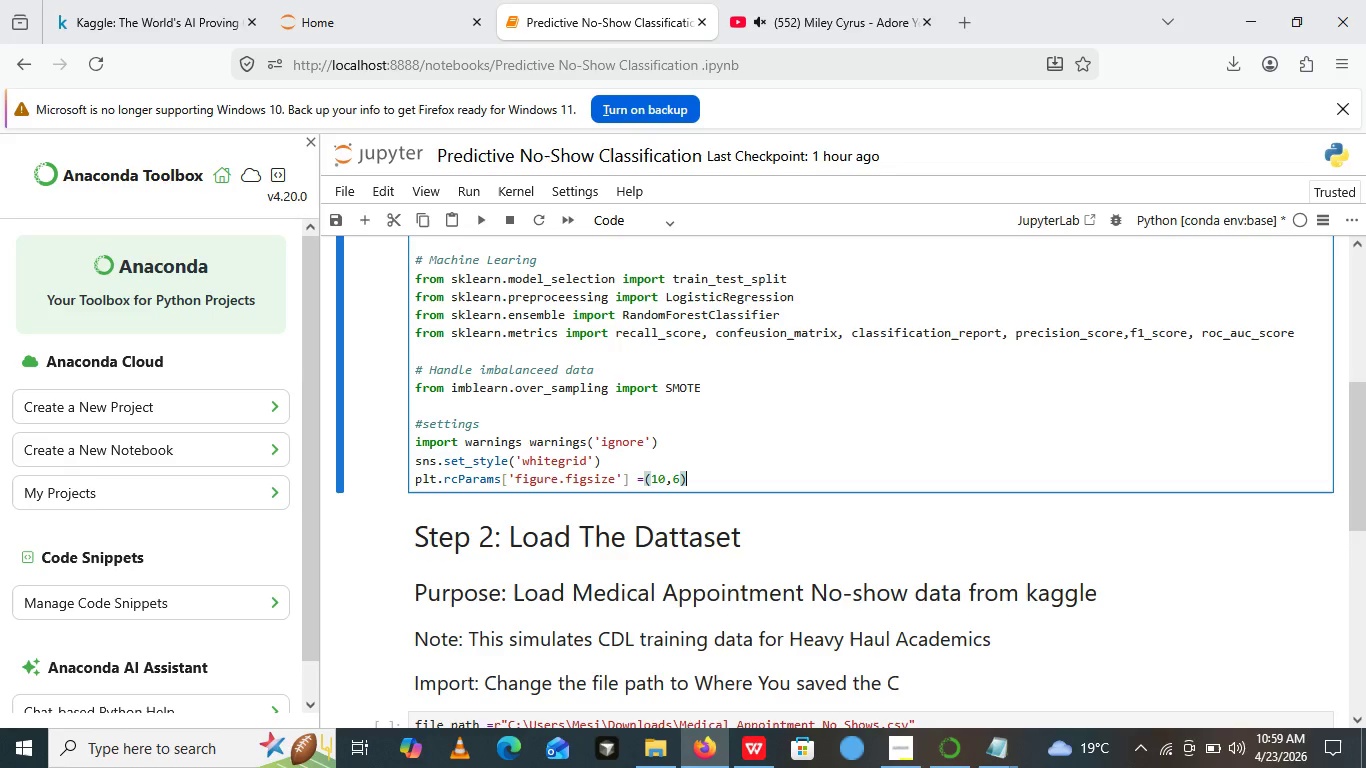 
key(ArrowRight)
 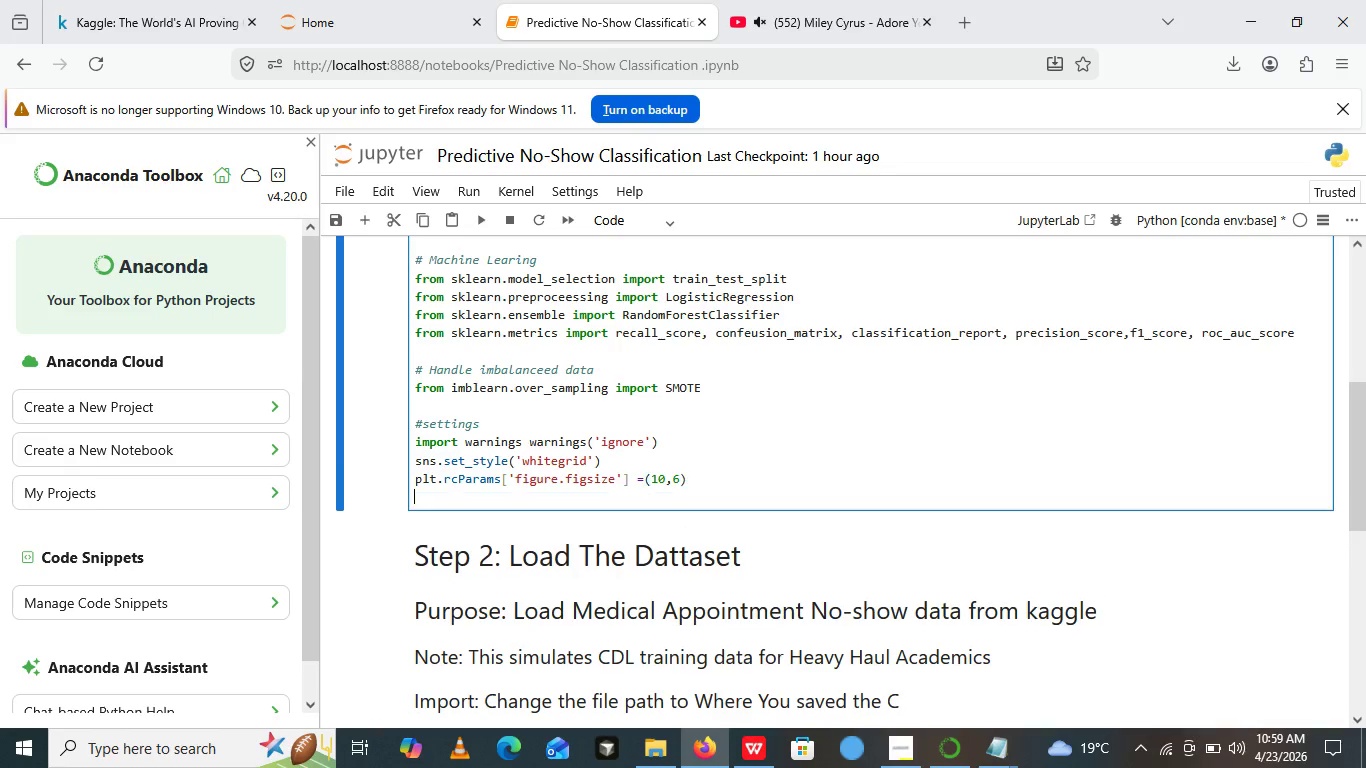 
key(Enter)
 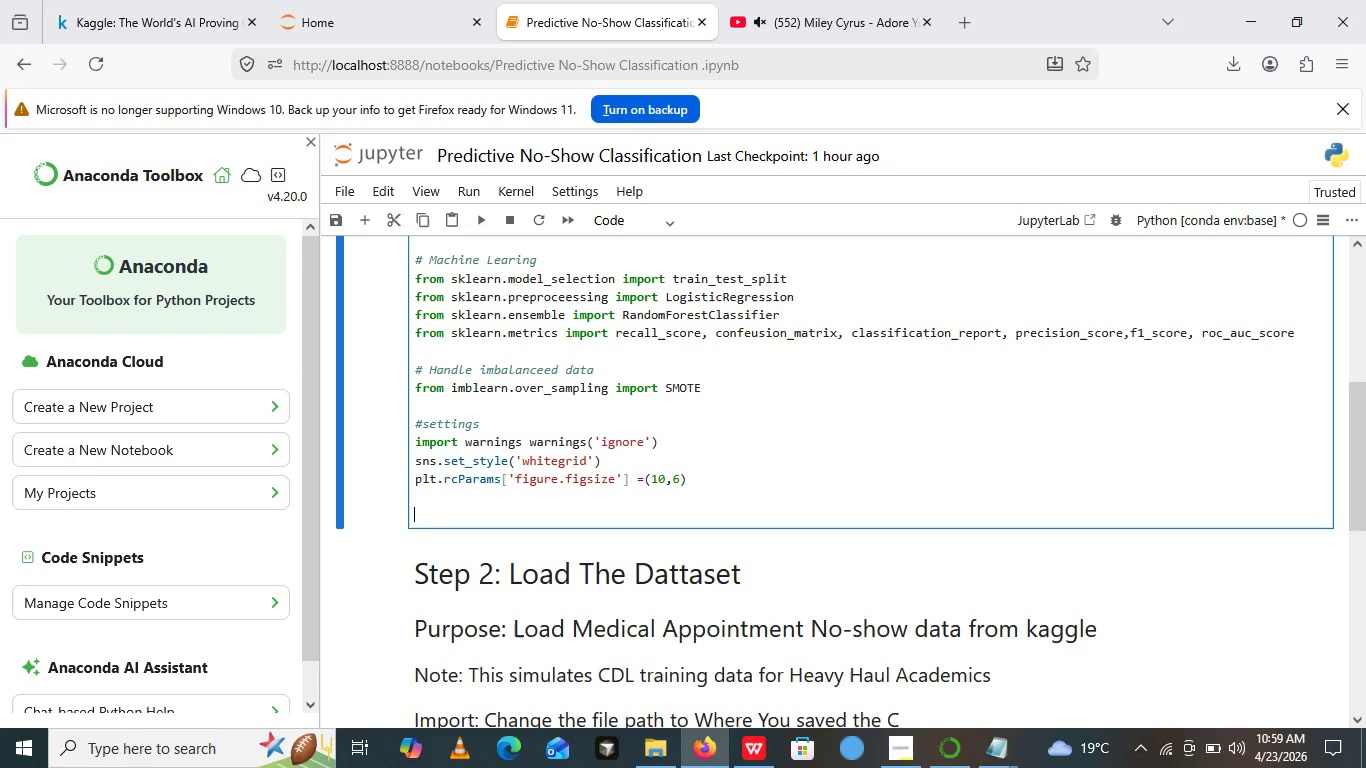 
key(Enter)
 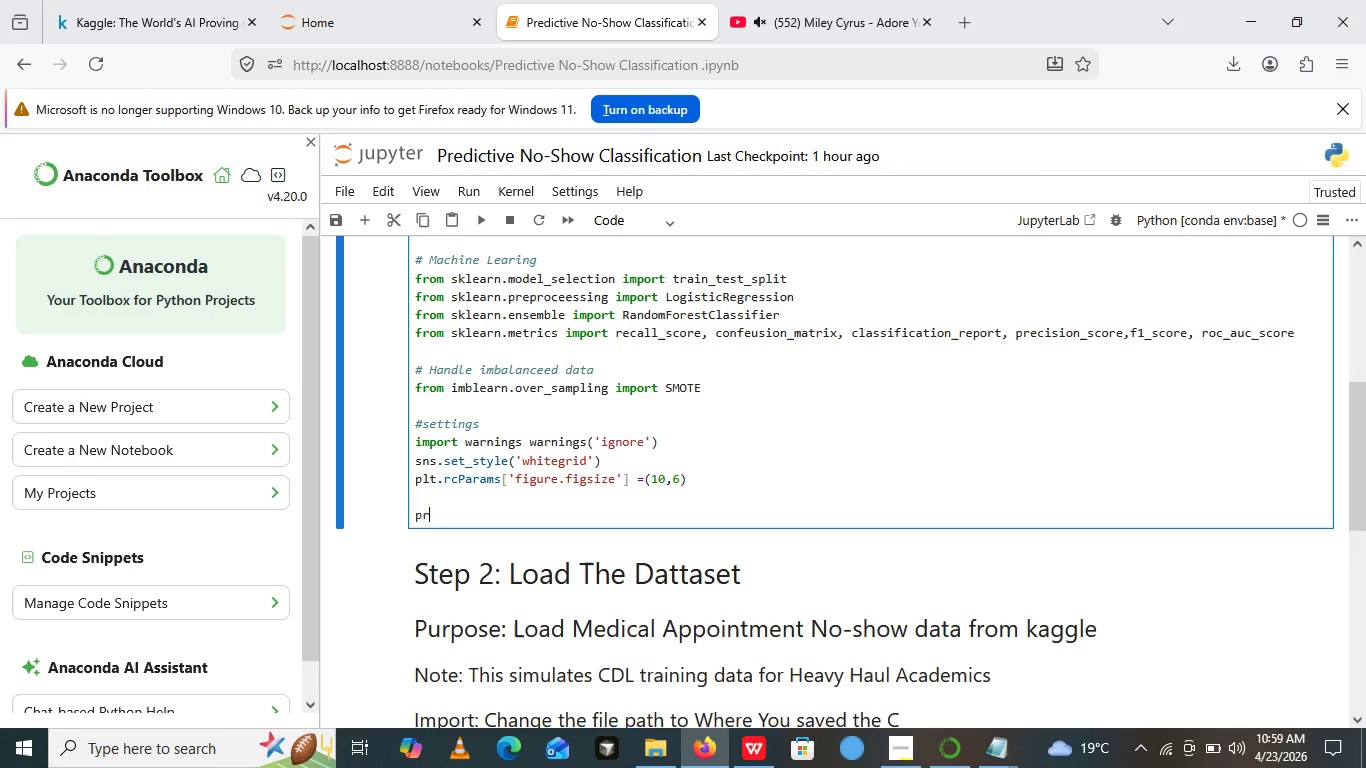 
type(print())
 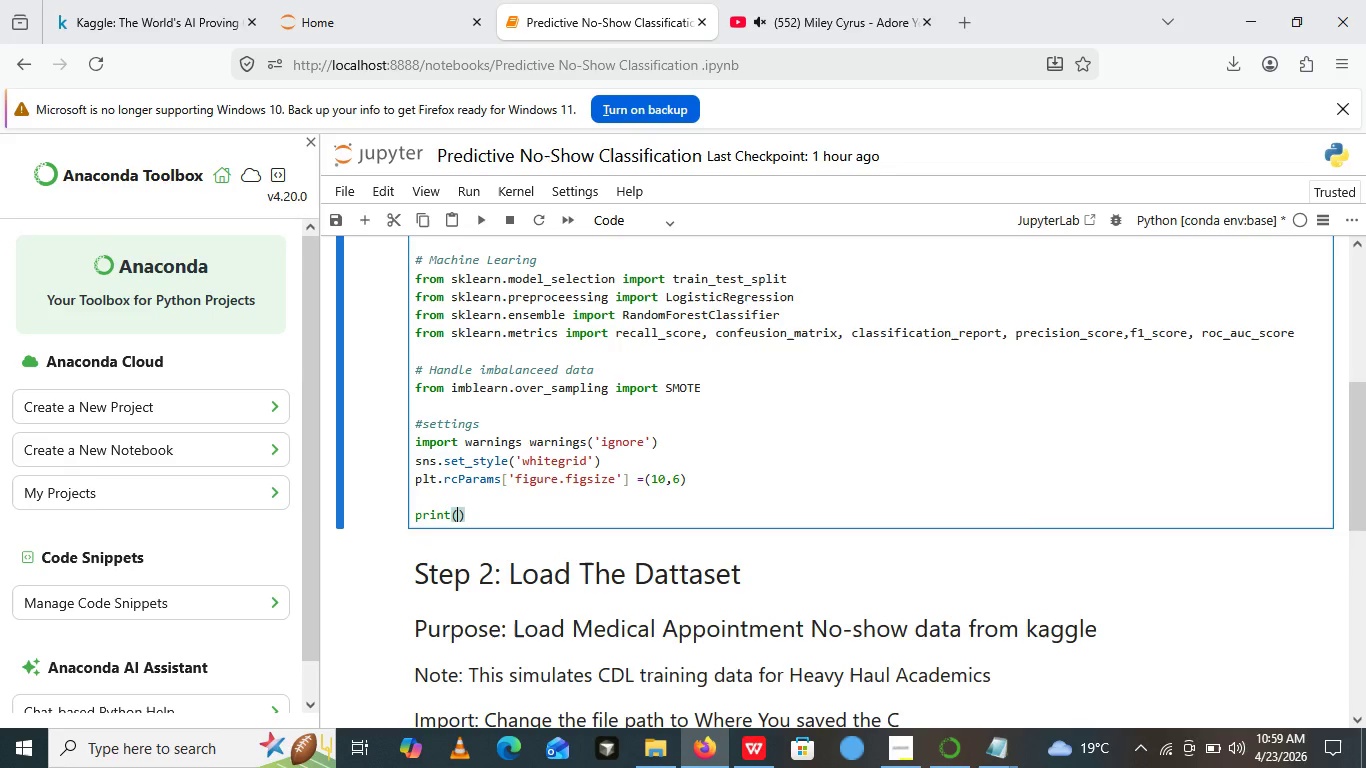 
key(ArrowLeft)
 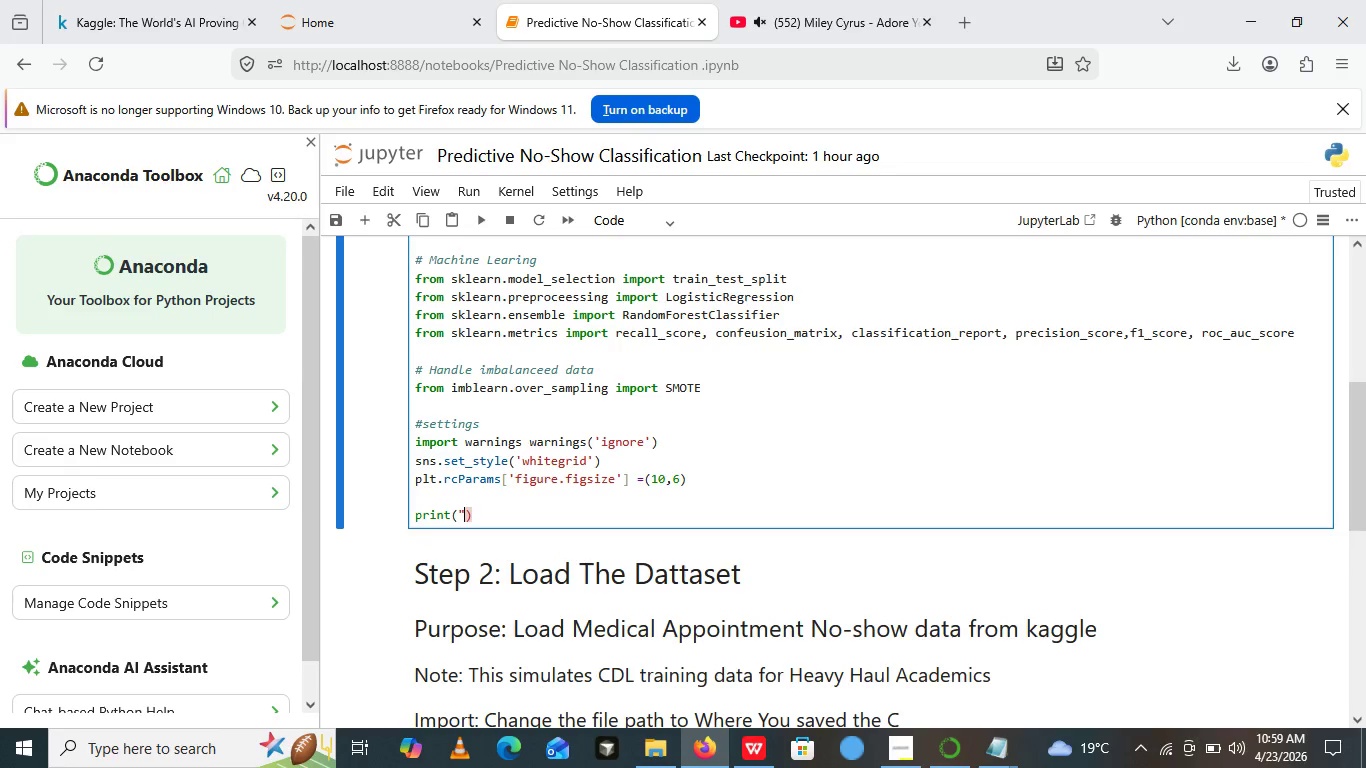 
key(Shift+Quote)
 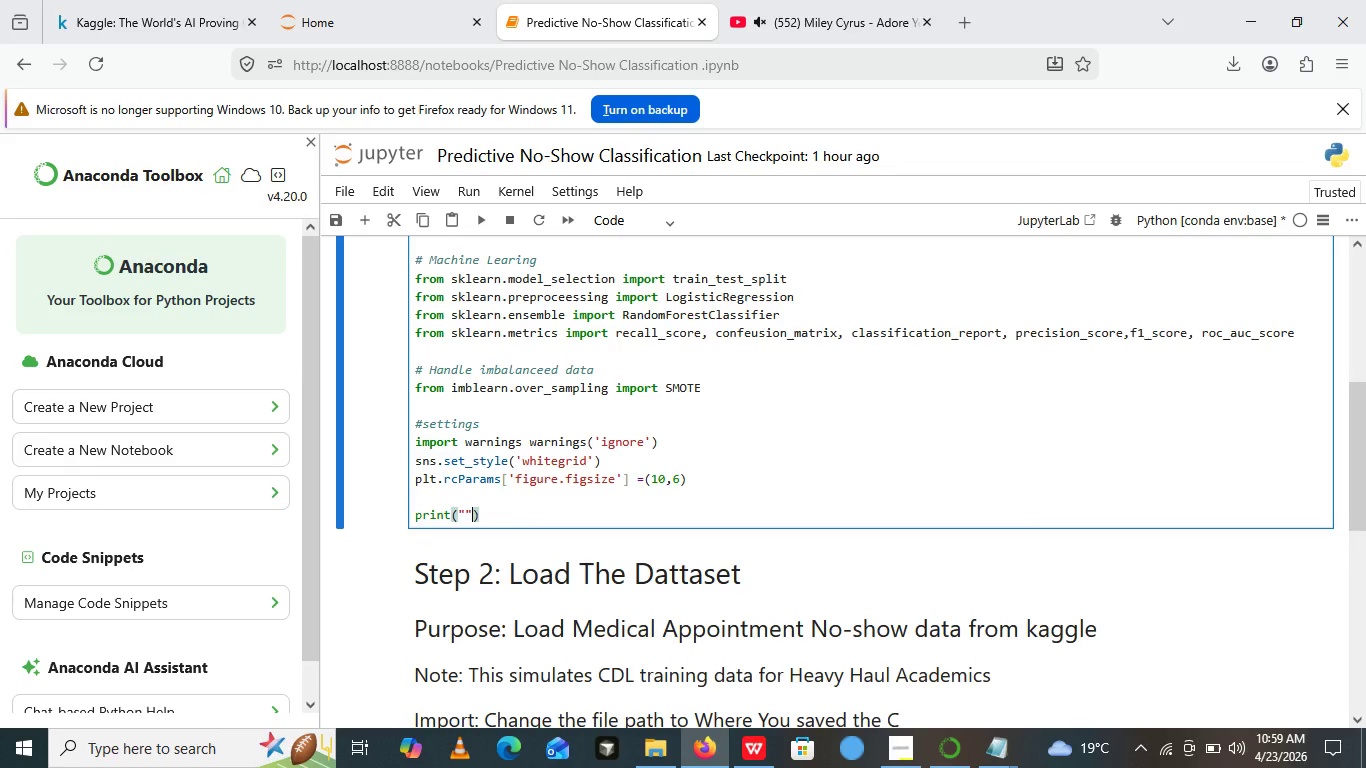 
key(Shift+Quote)
 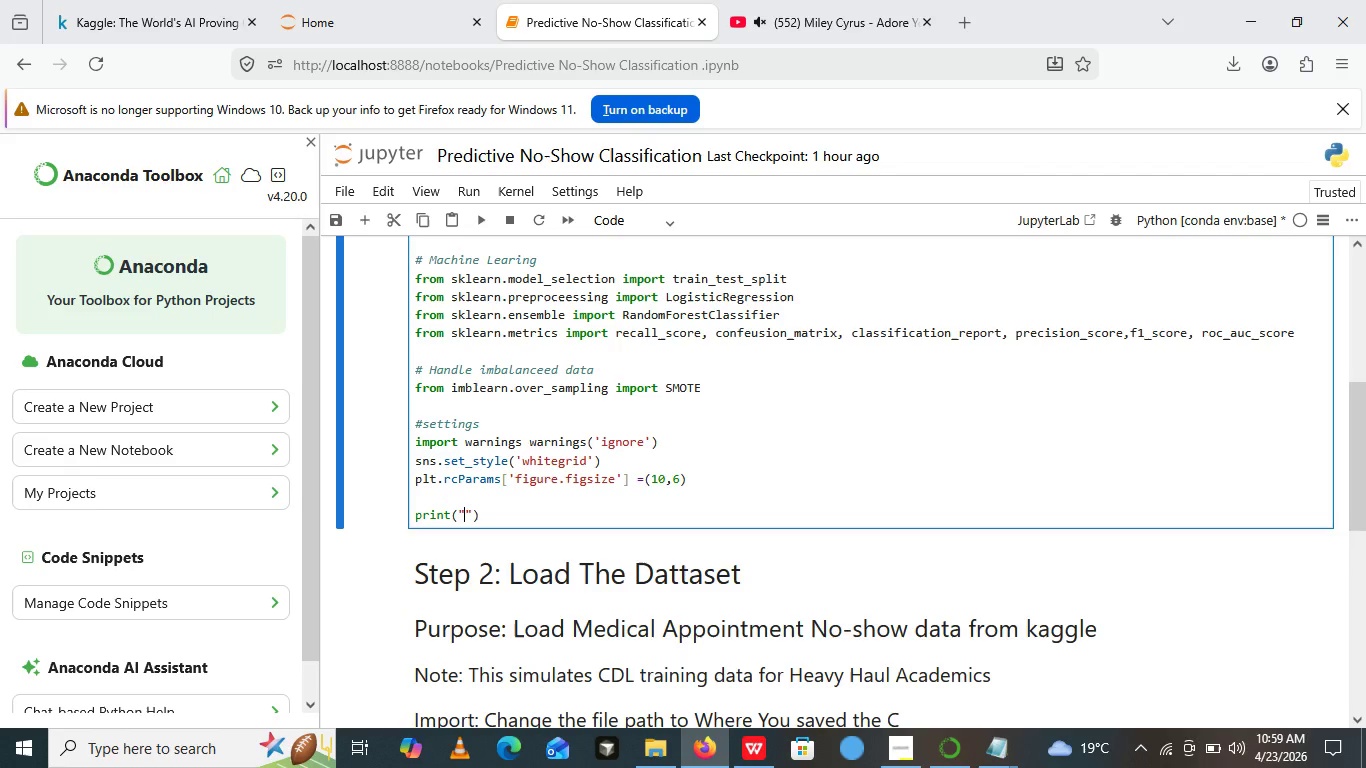 
key(ArrowLeft)
 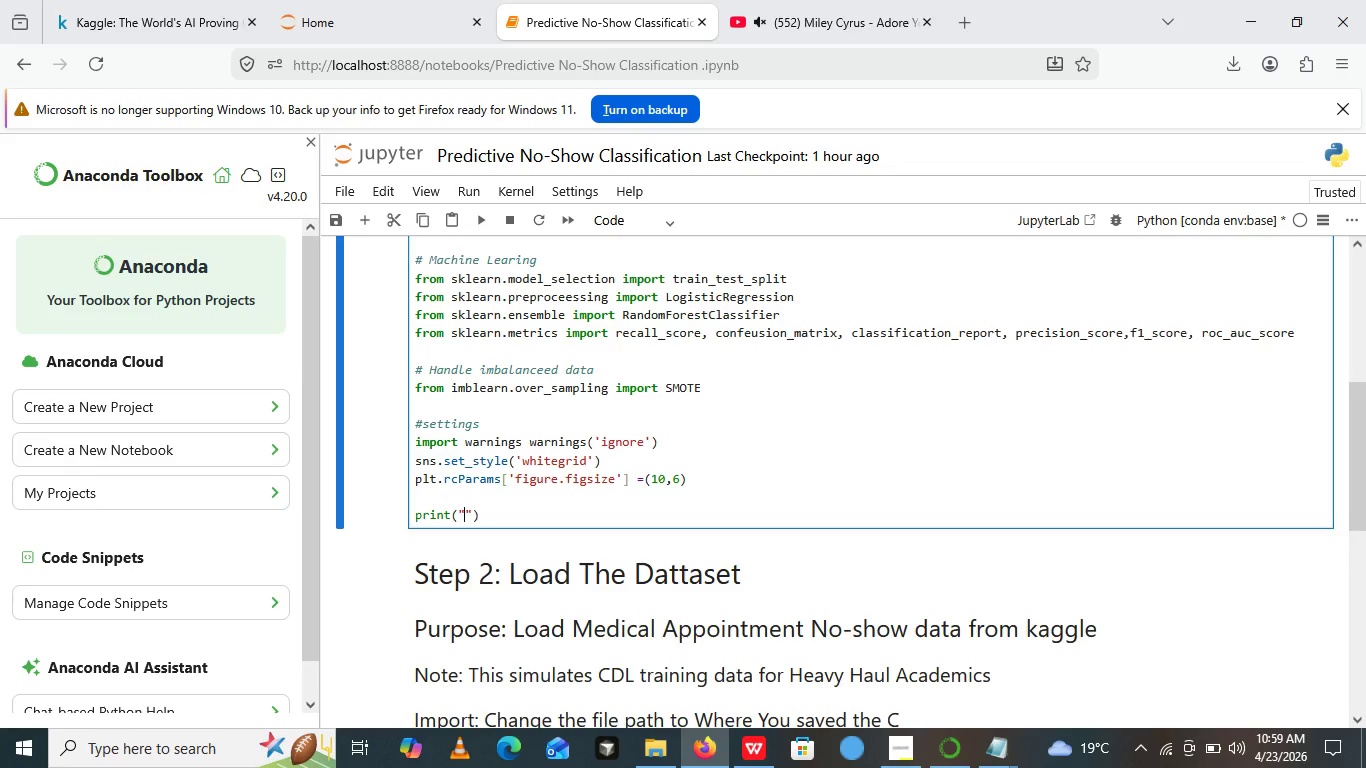 
hold_key(key=ShiftLeft, duration=0.33)
 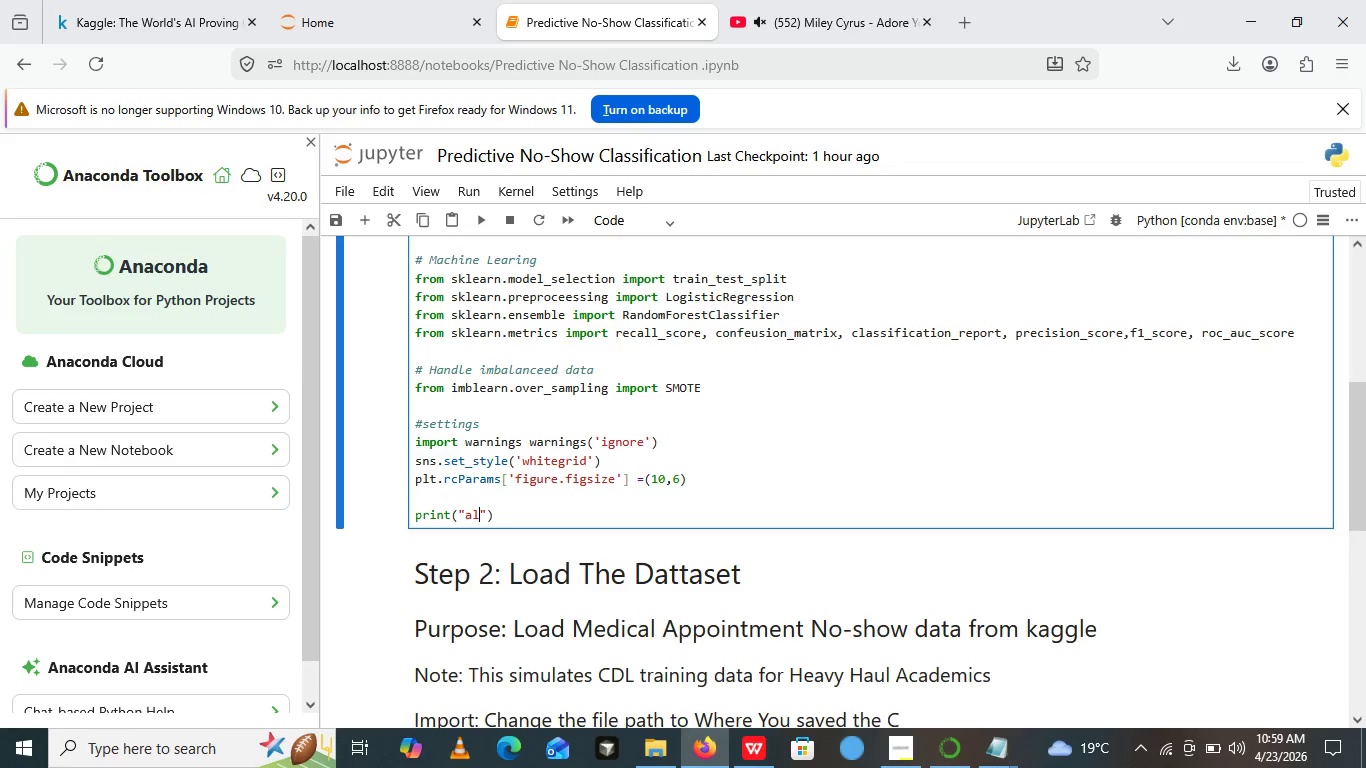 
type(all)
 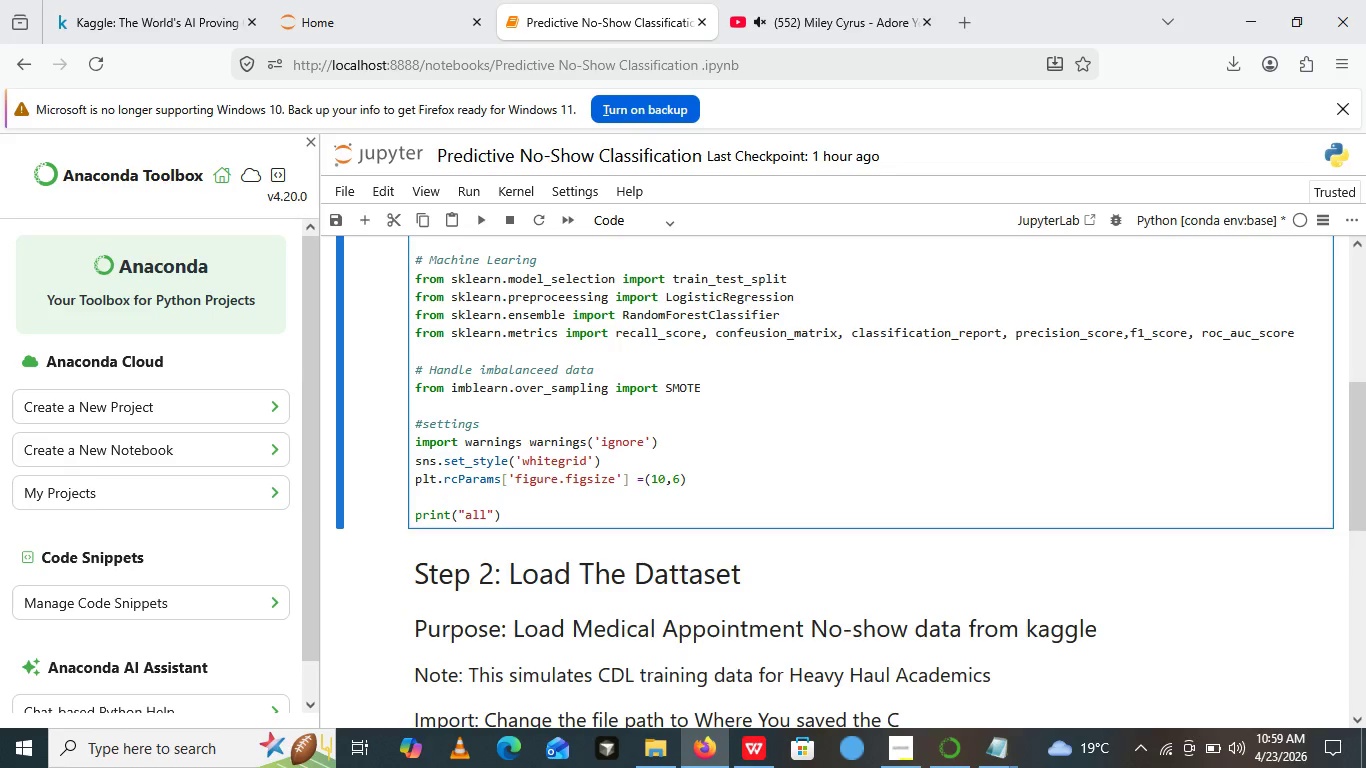 
key(ArrowLeft)
 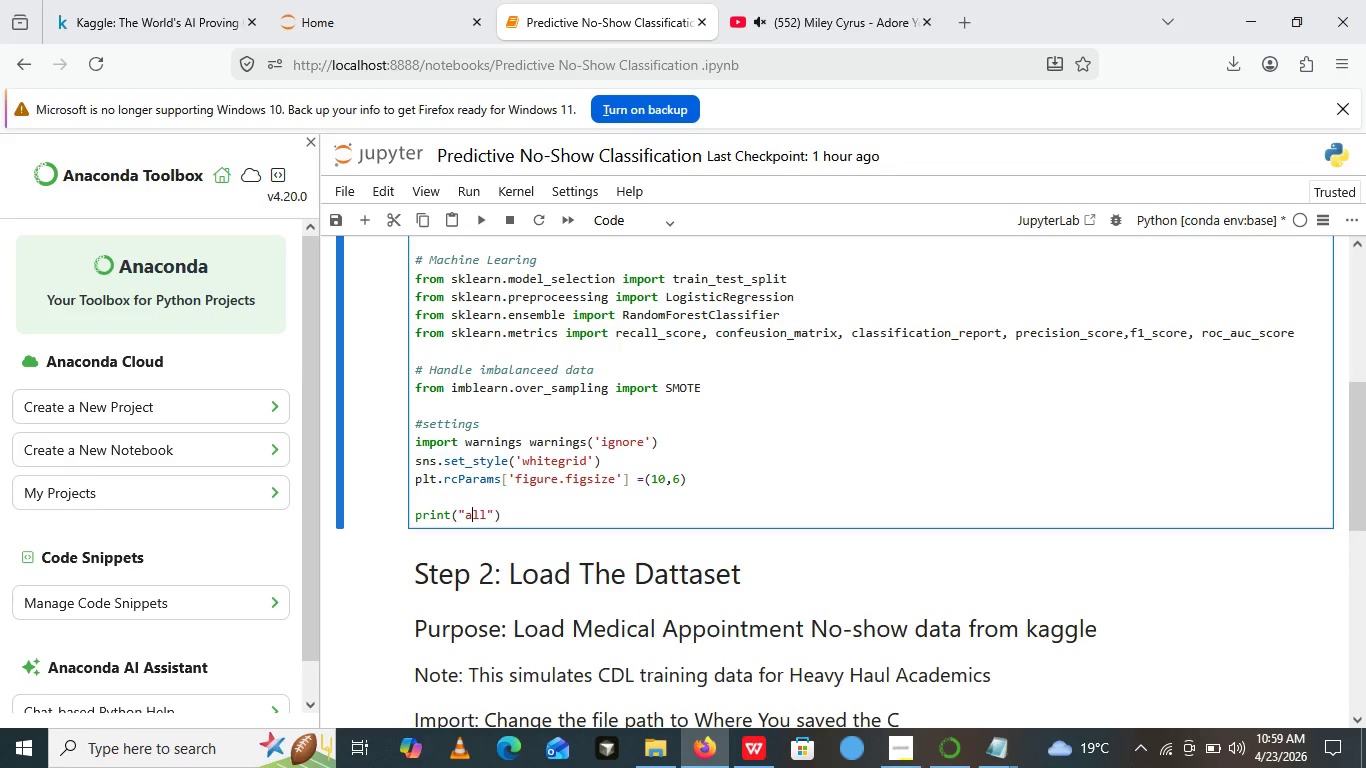 
key(ArrowLeft)
 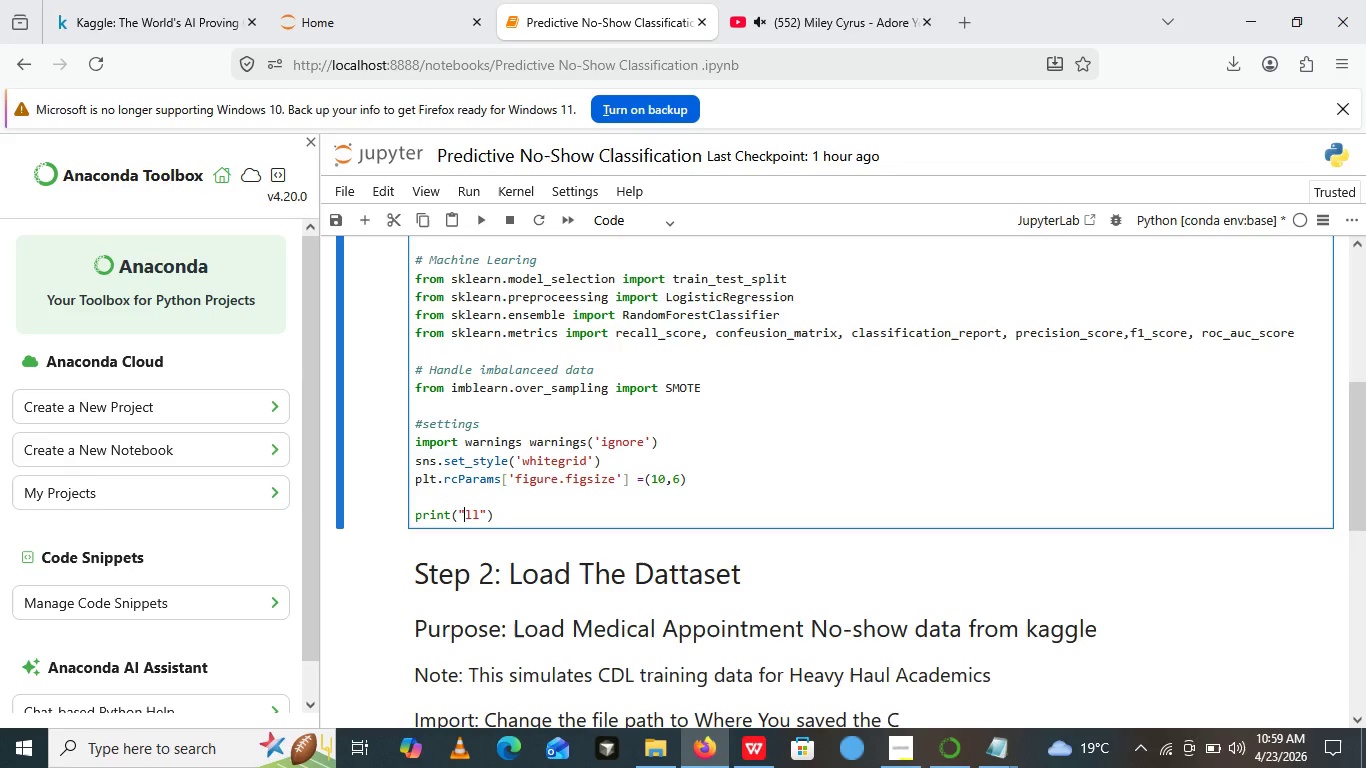 
key(Backspace)
 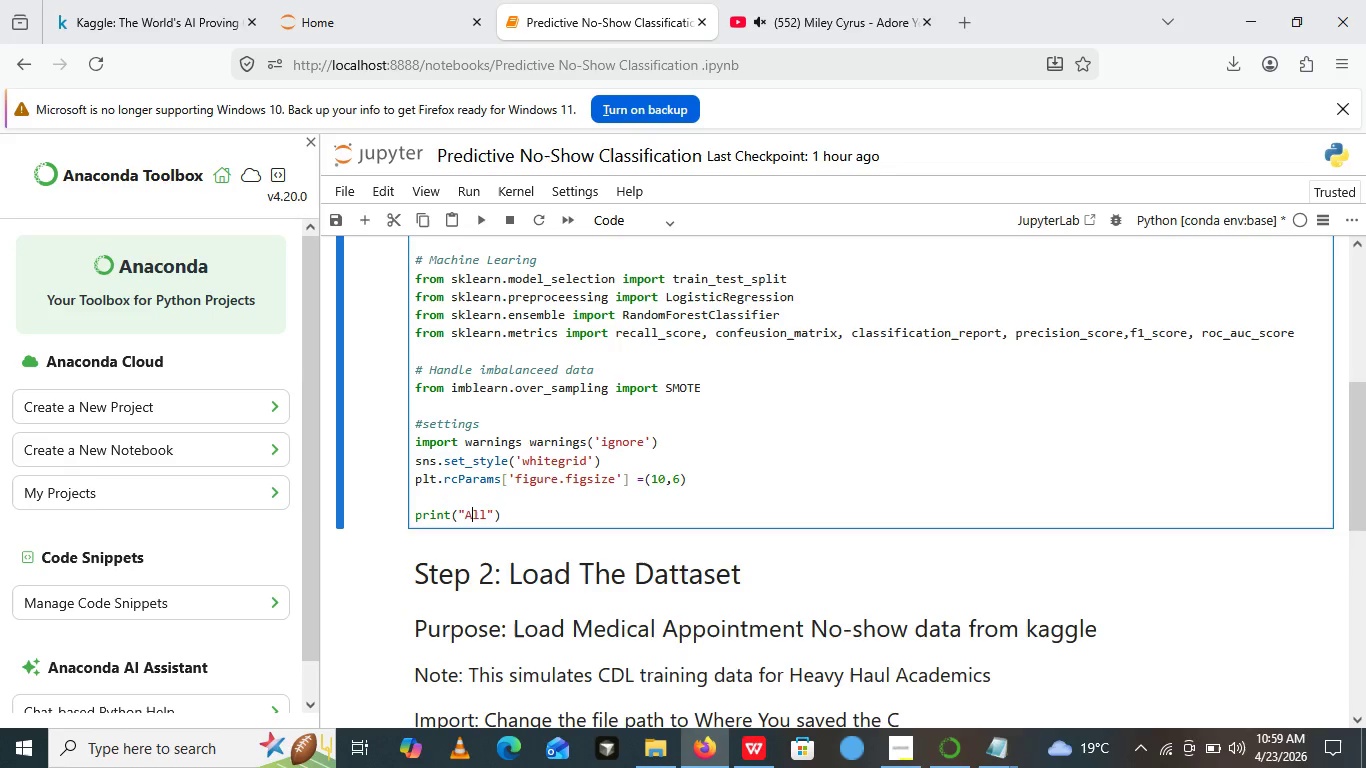 
key(Shift+A)
 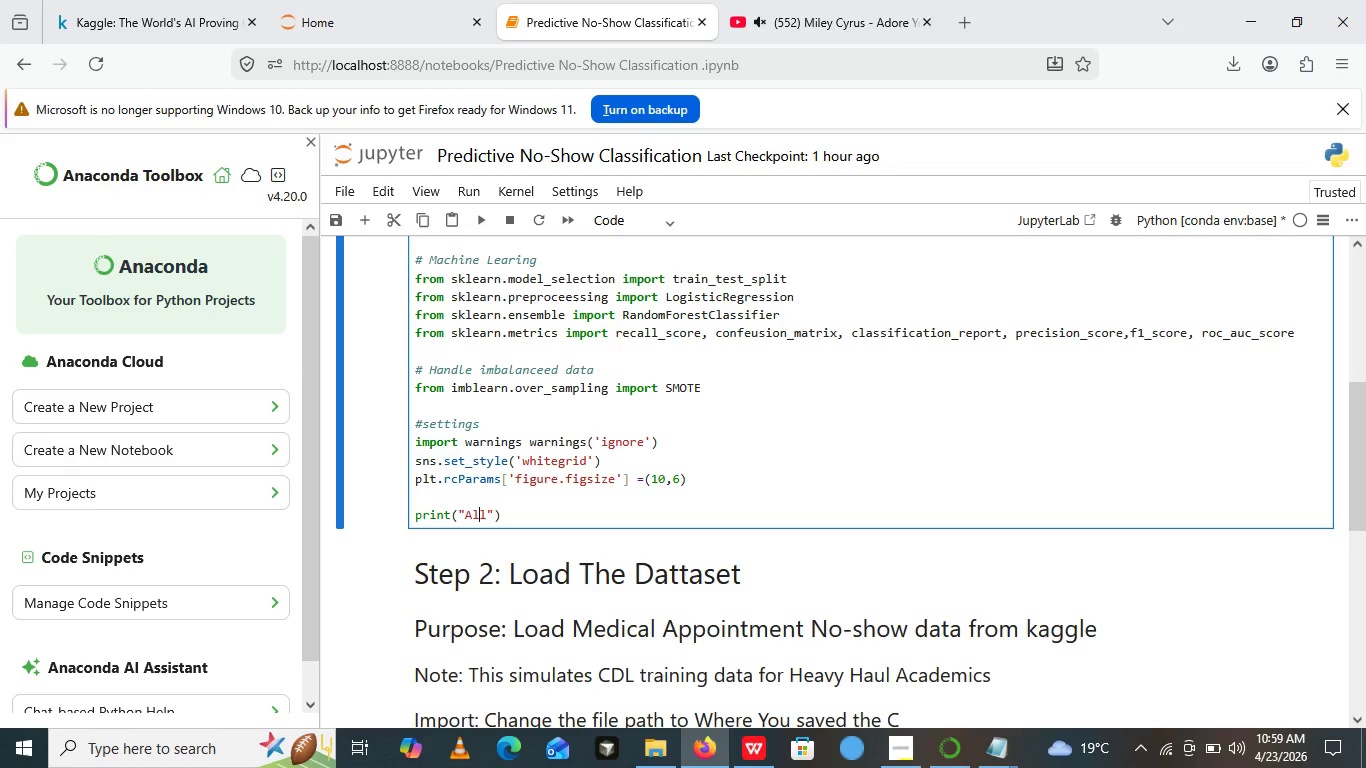 
key(ArrowRight)
 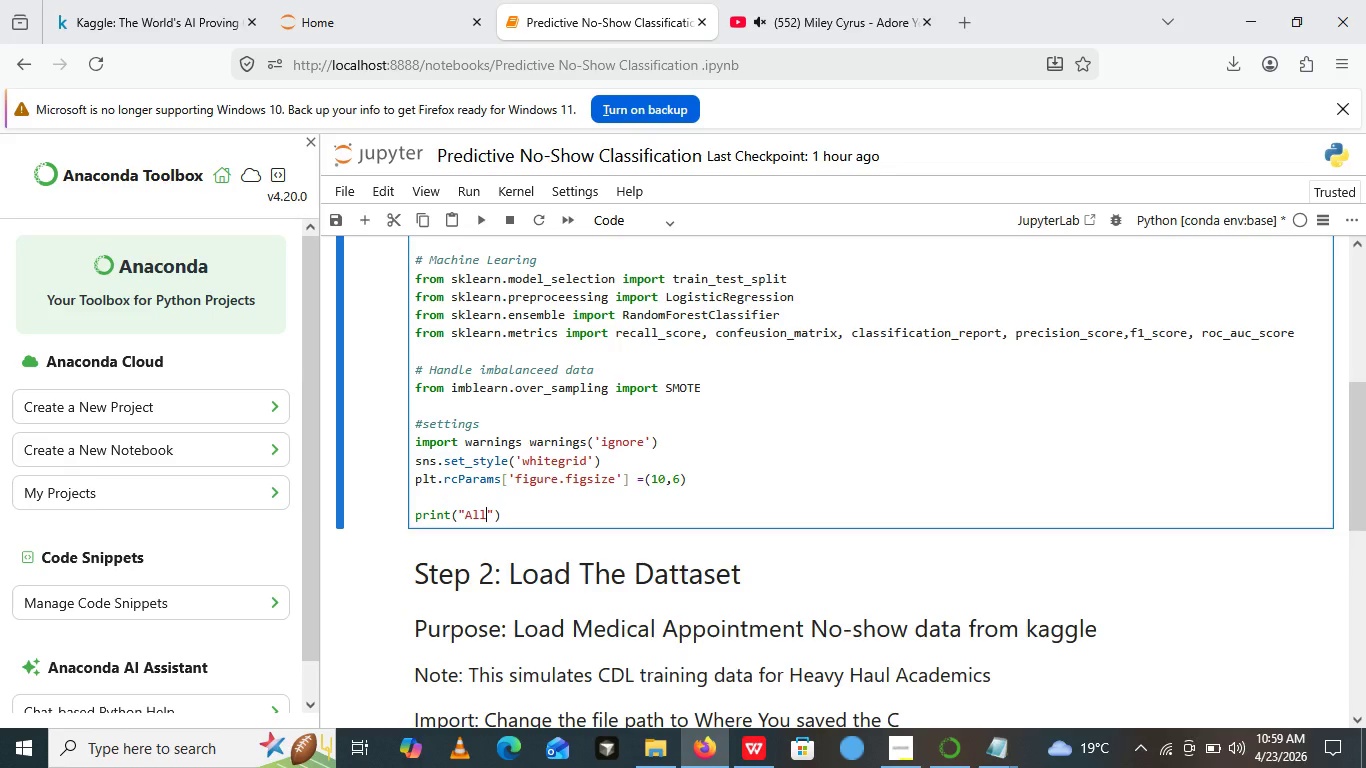 
key(ArrowRight)
 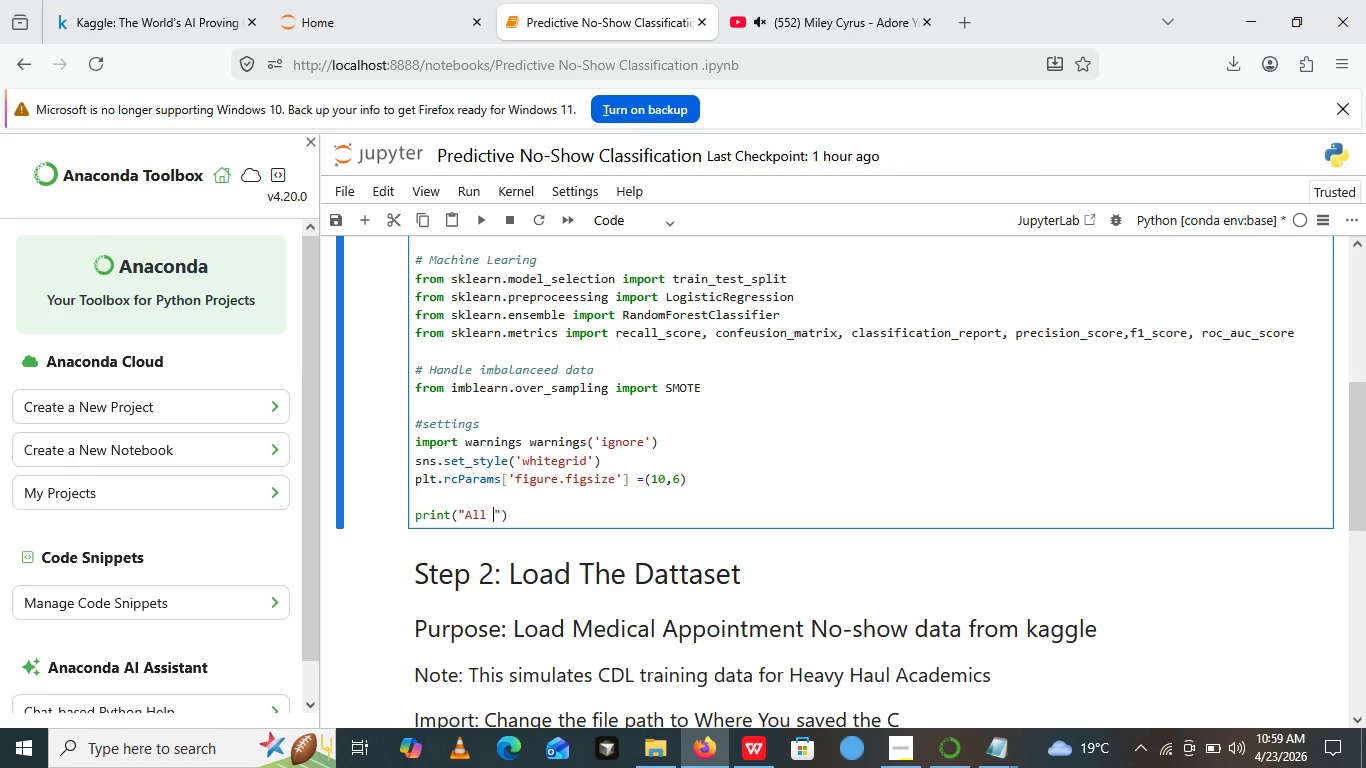 
type( Libraries imported successfully)
 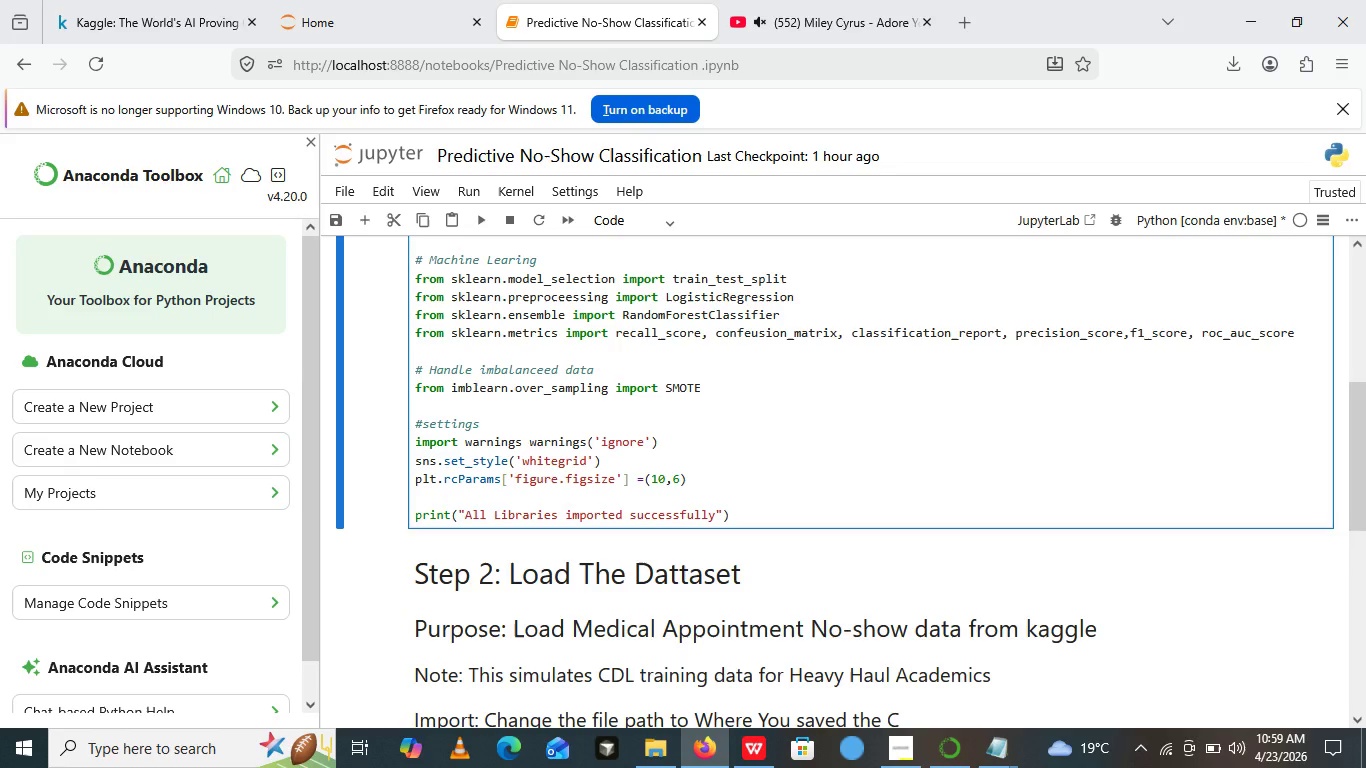 
left_click([484, 212])
 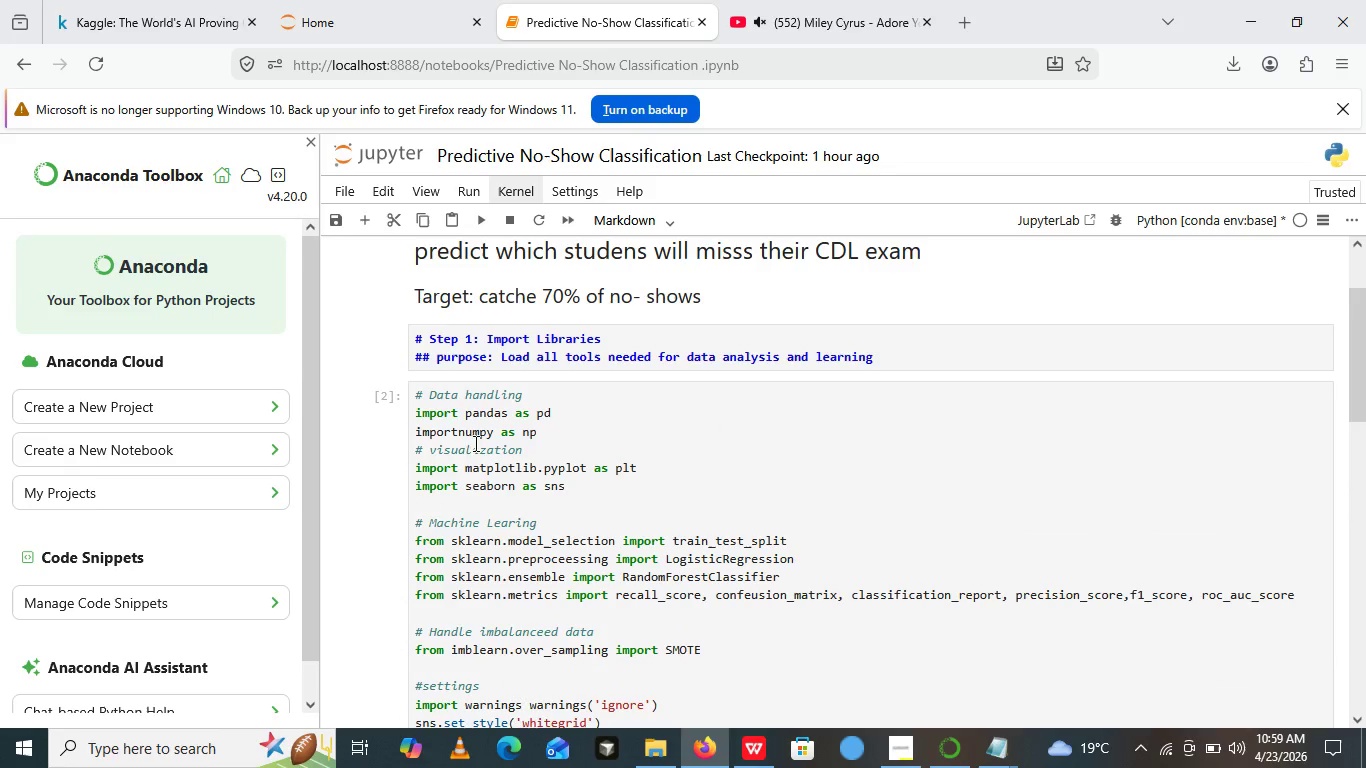 
wait(5.95)
 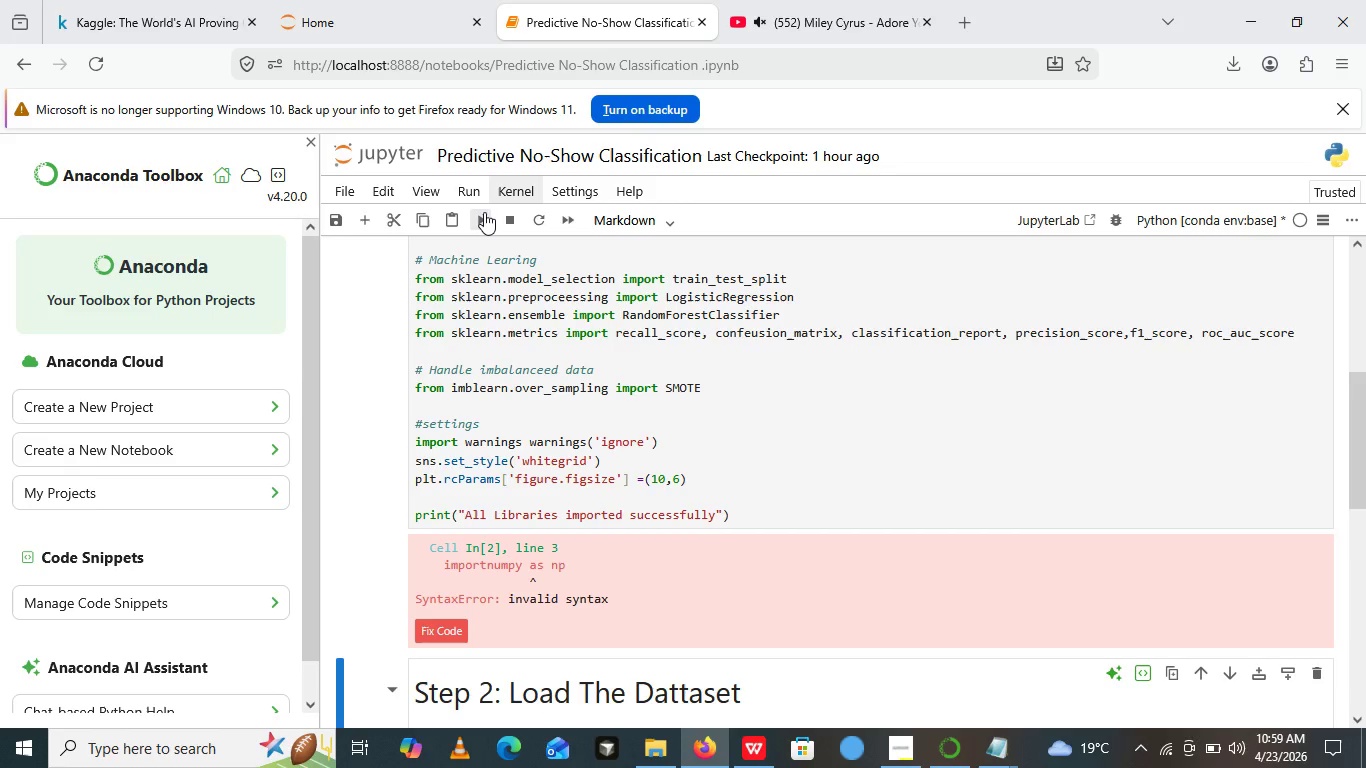 
left_click([458, 430])
 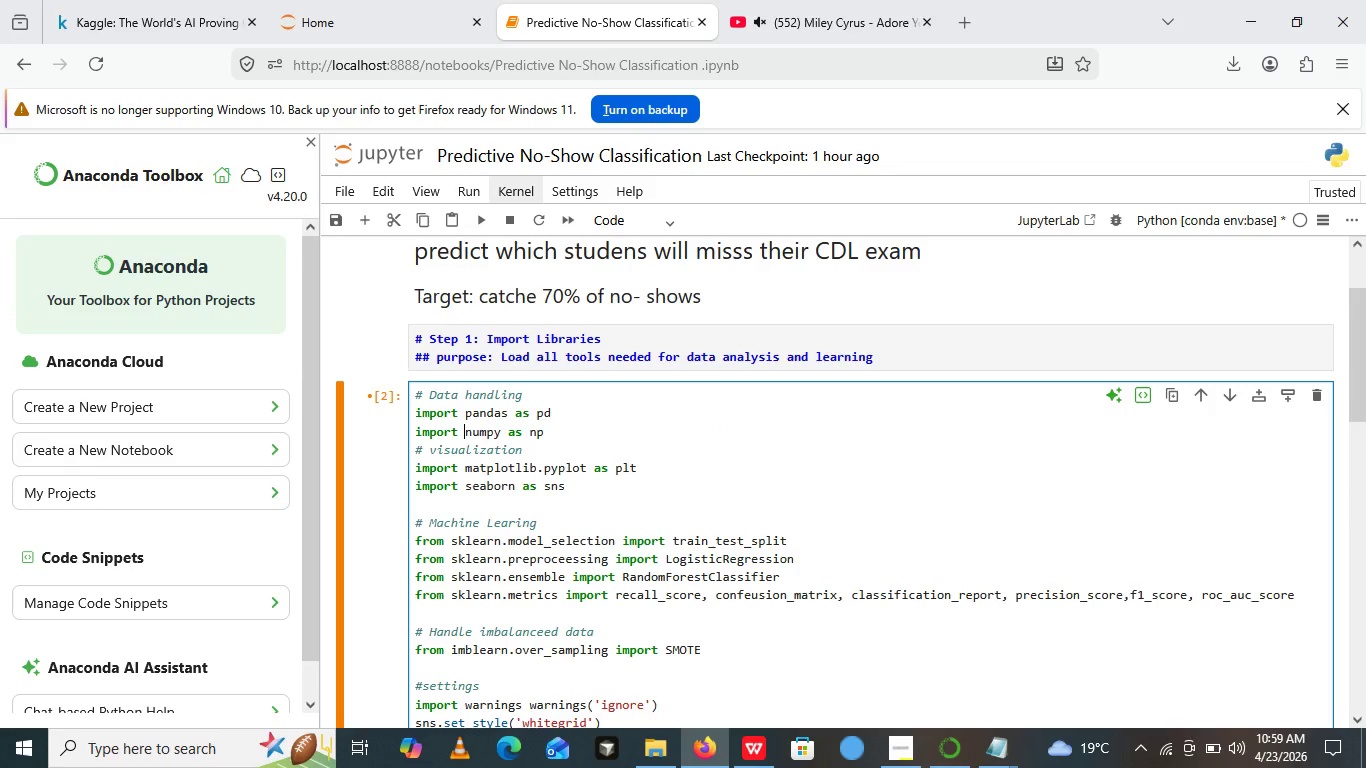 
key(Space)
 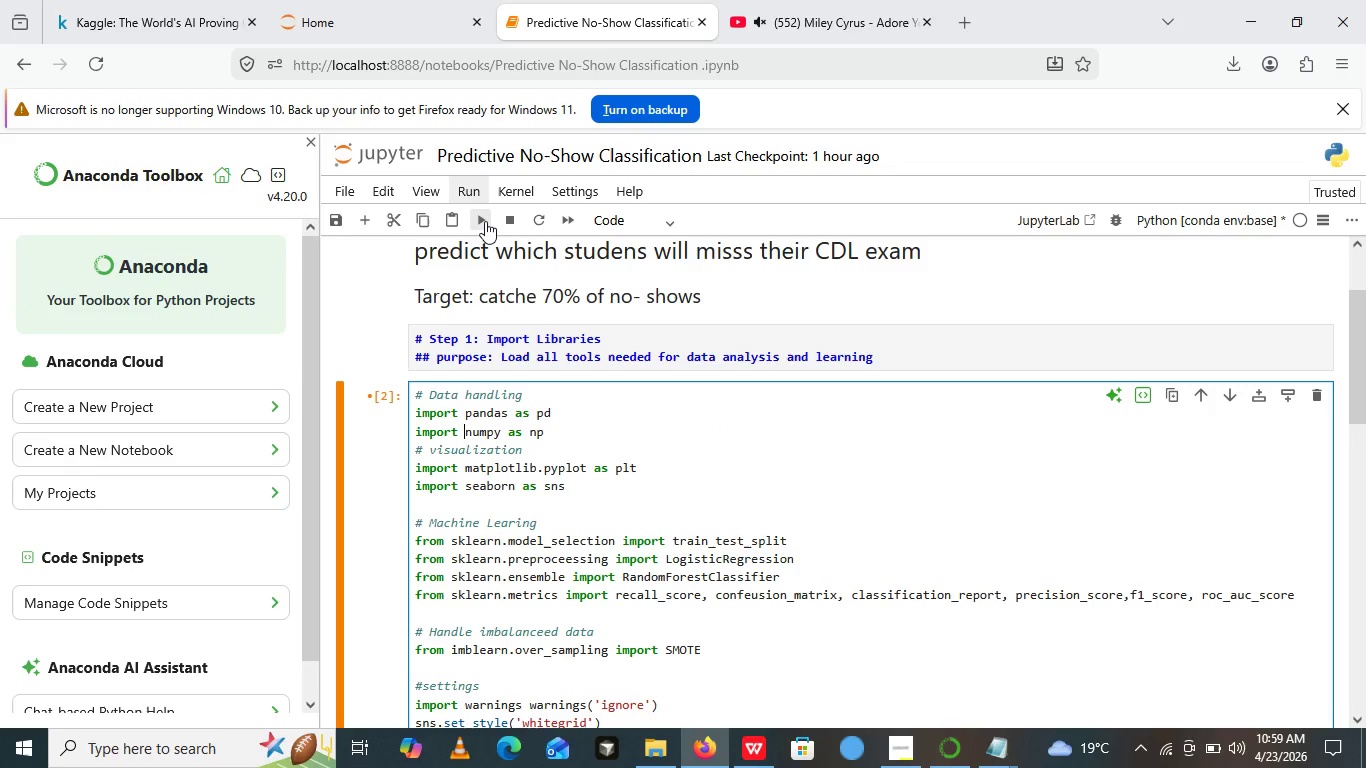 
left_click([485, 221])
 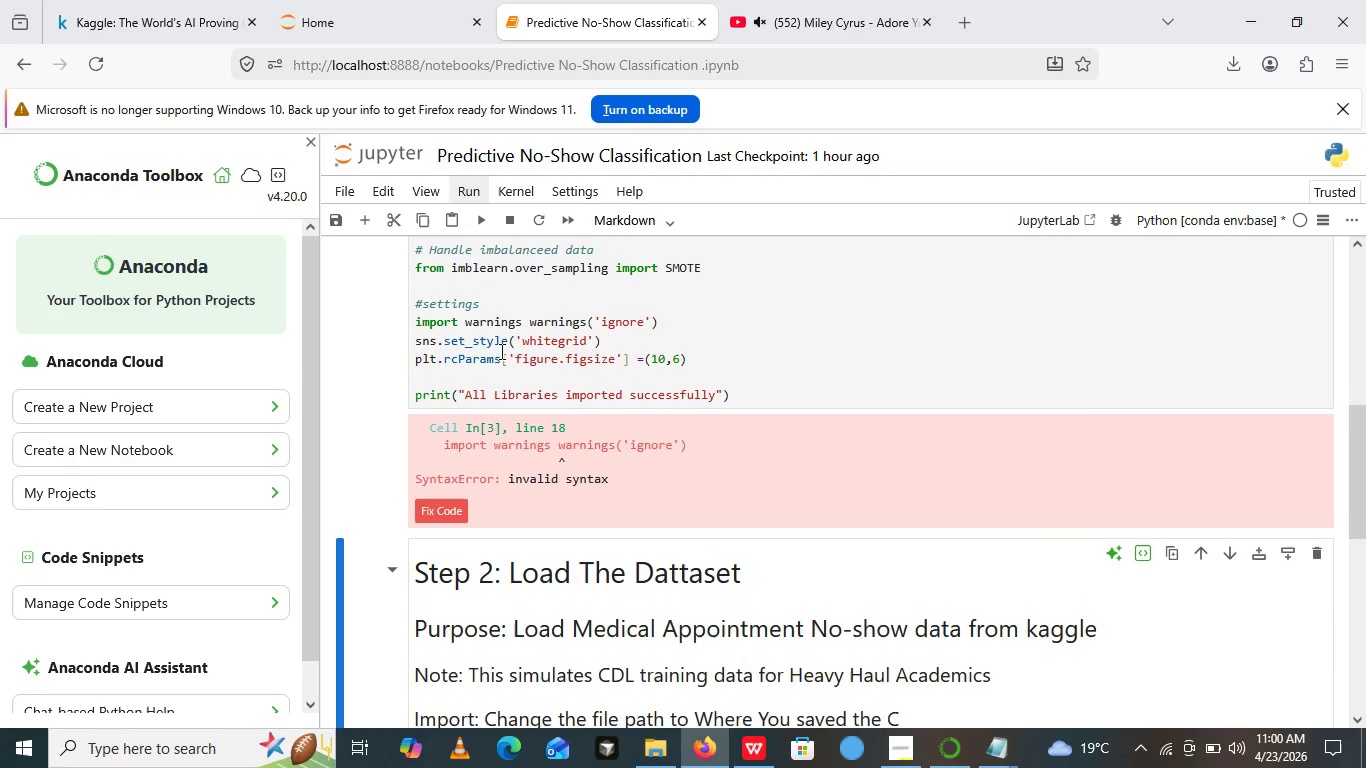 
wait(15.08)
 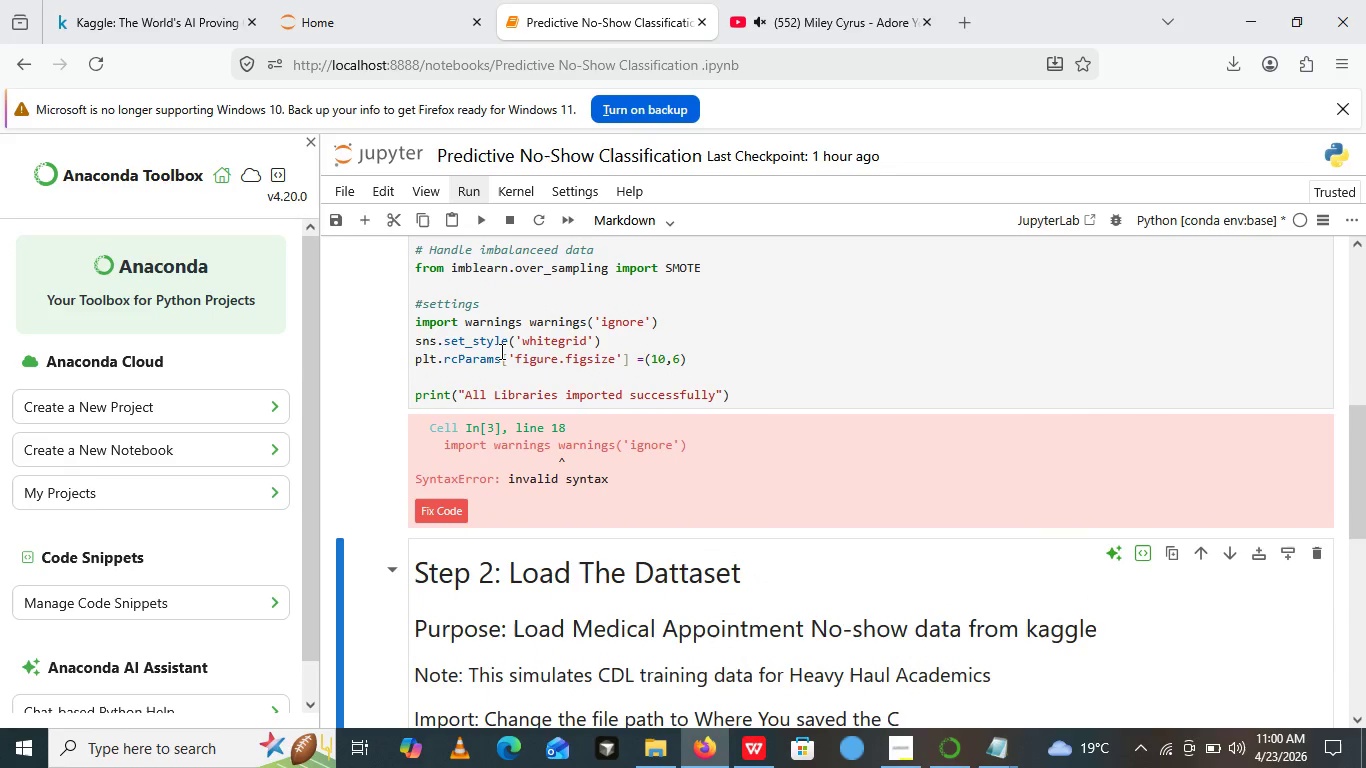 
left_click([524, 320])
 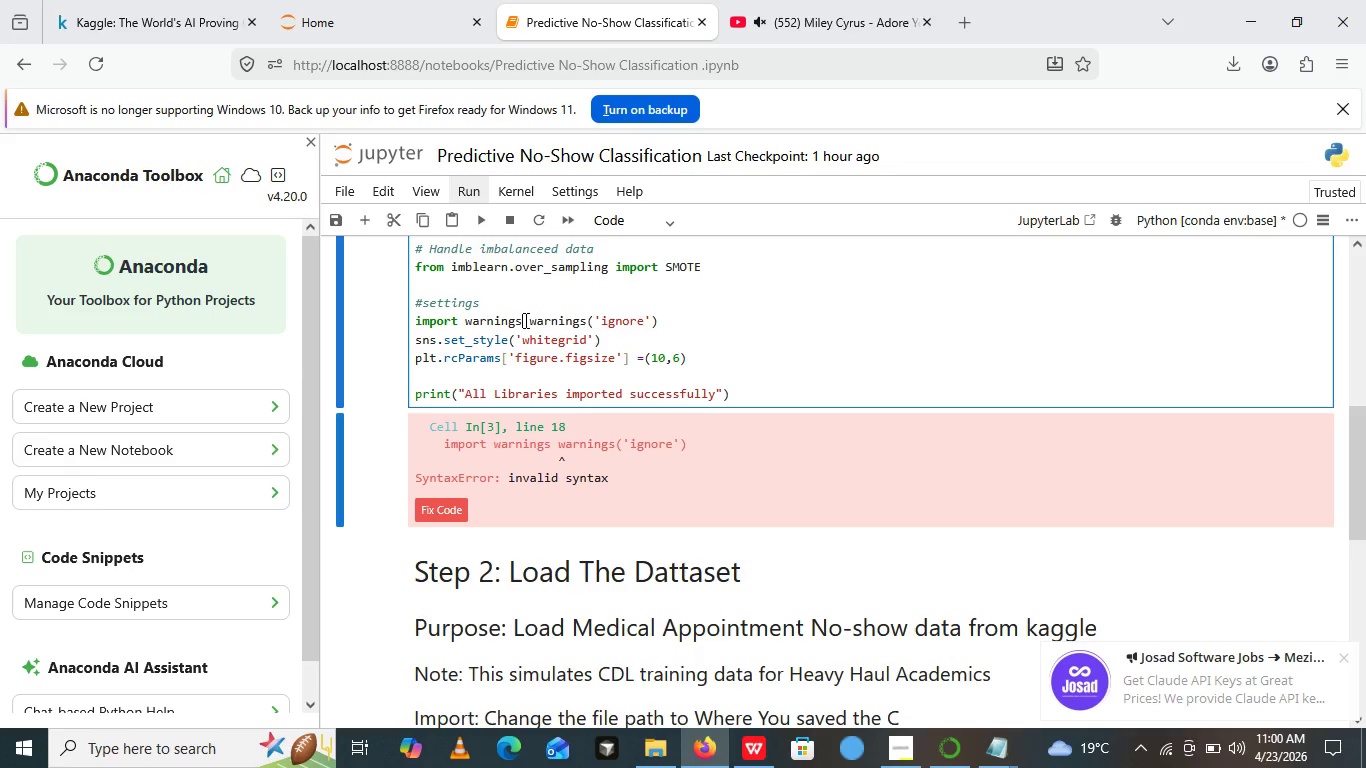 
key(Enter)
 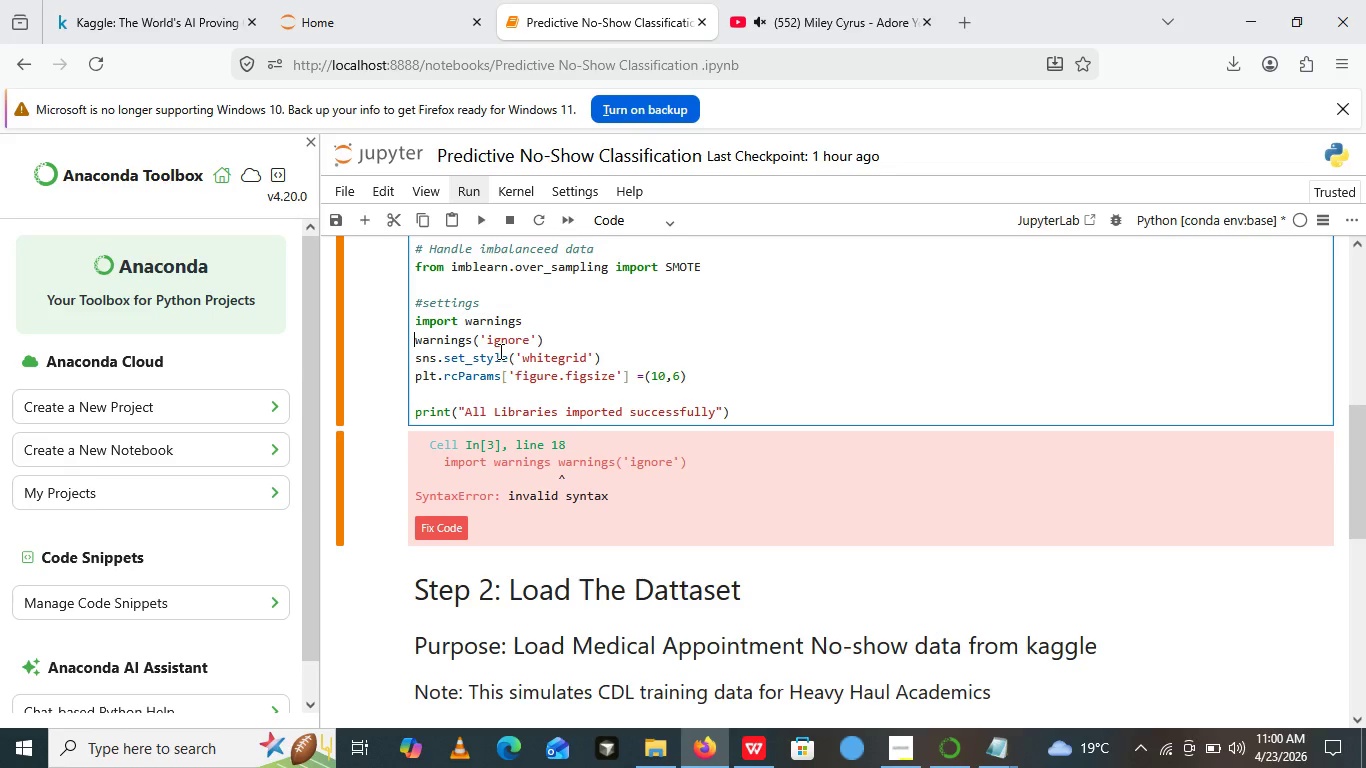 
wait(16.8)
 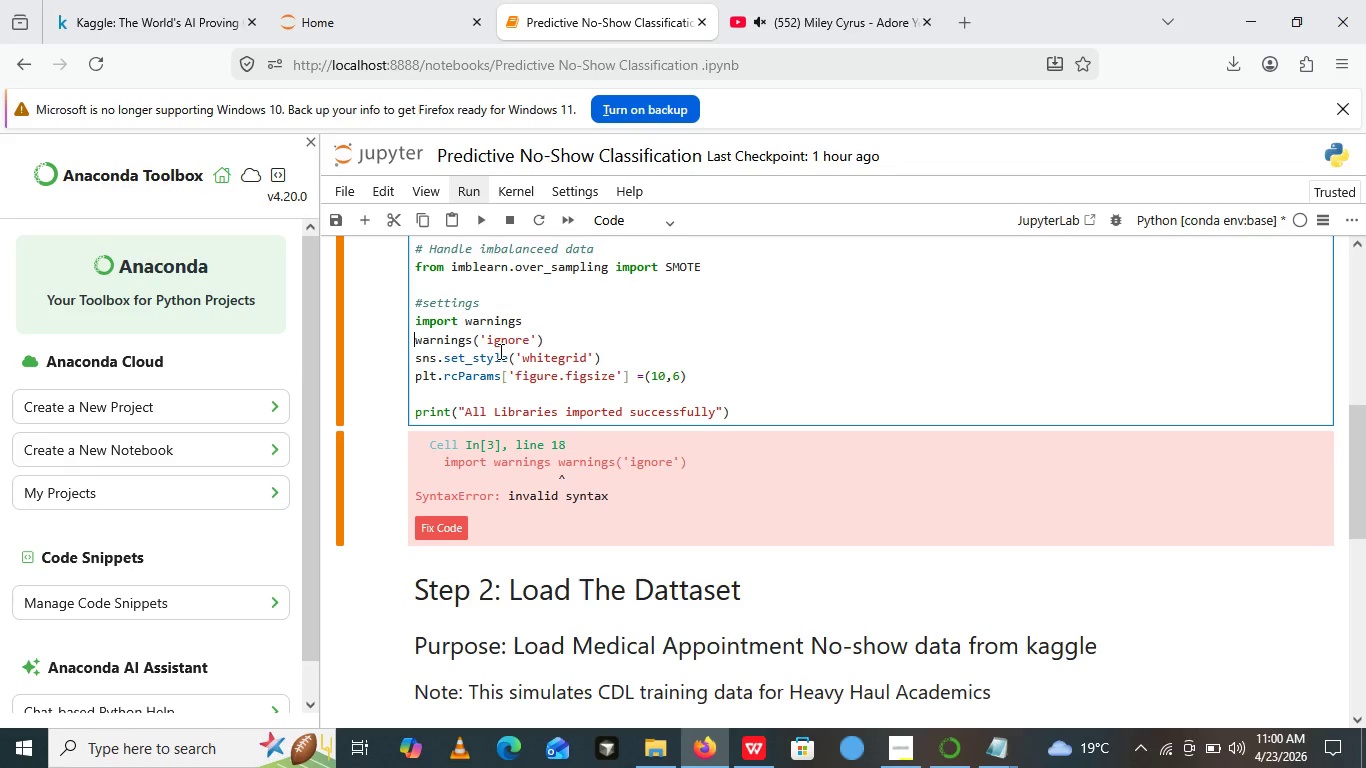 
left_click([472, 342])
 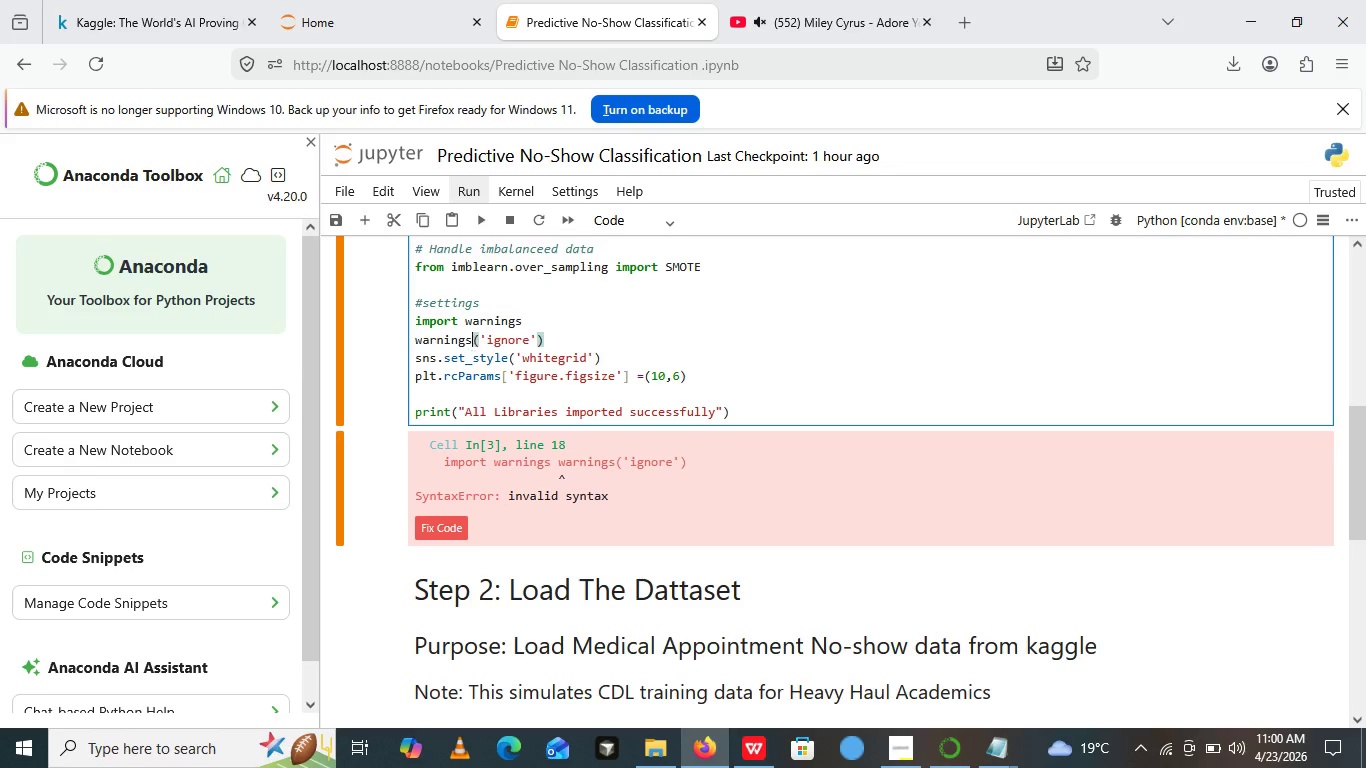 
type(.filter)
 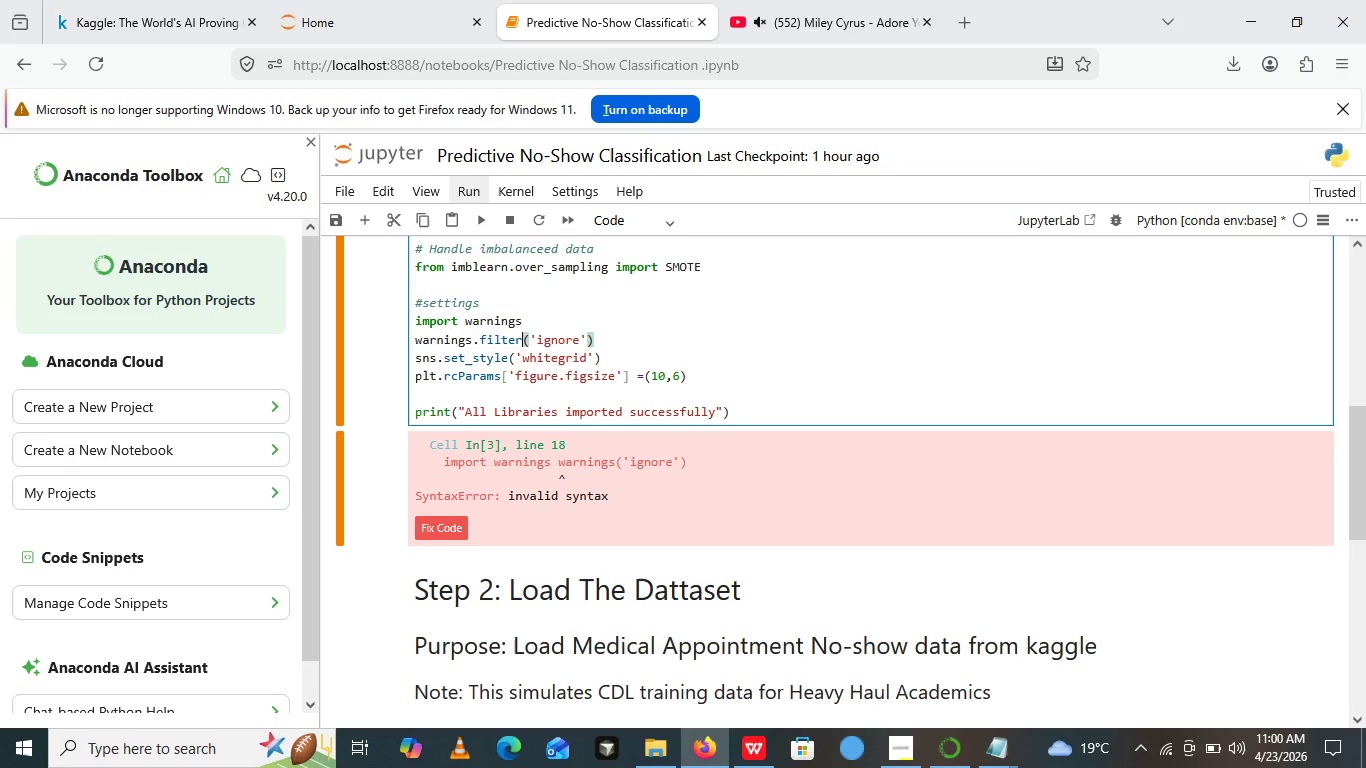 
type(warnings)
 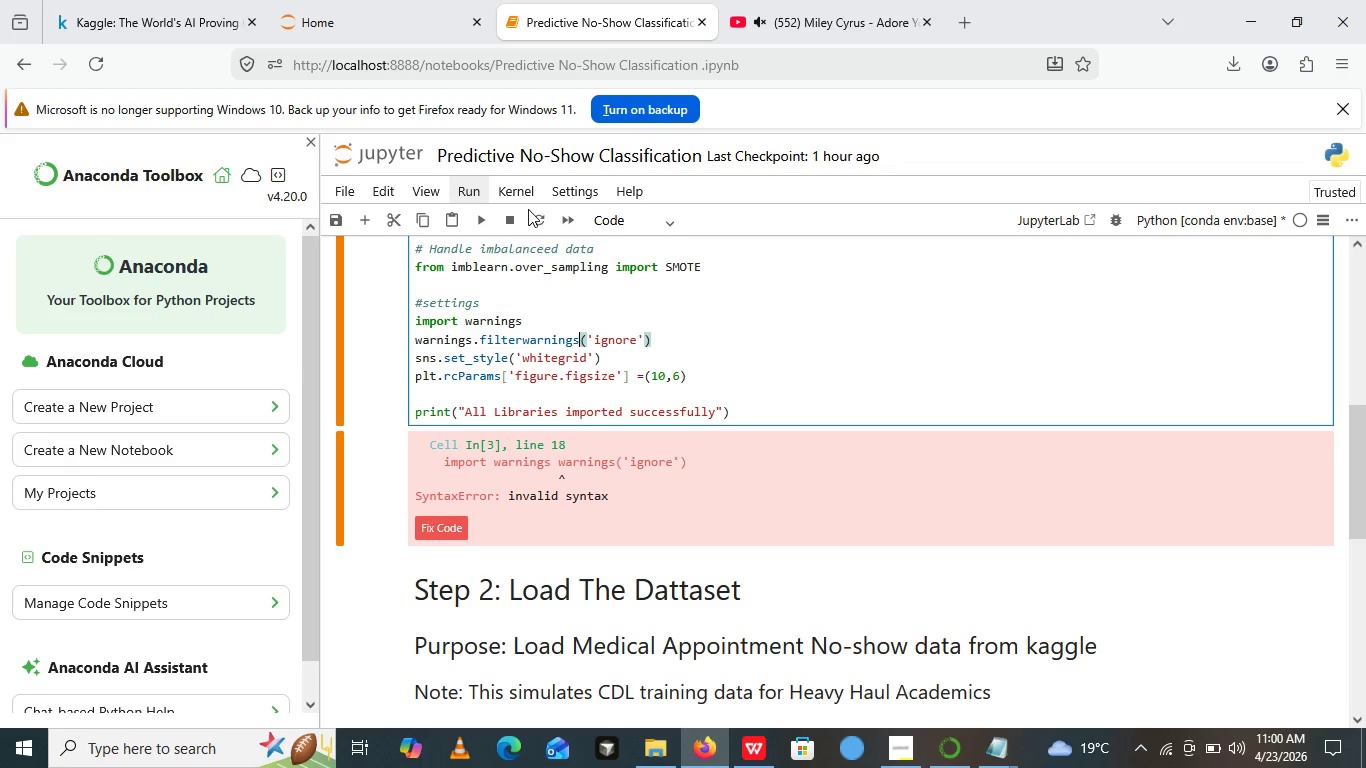 
left_click([485, 212])
 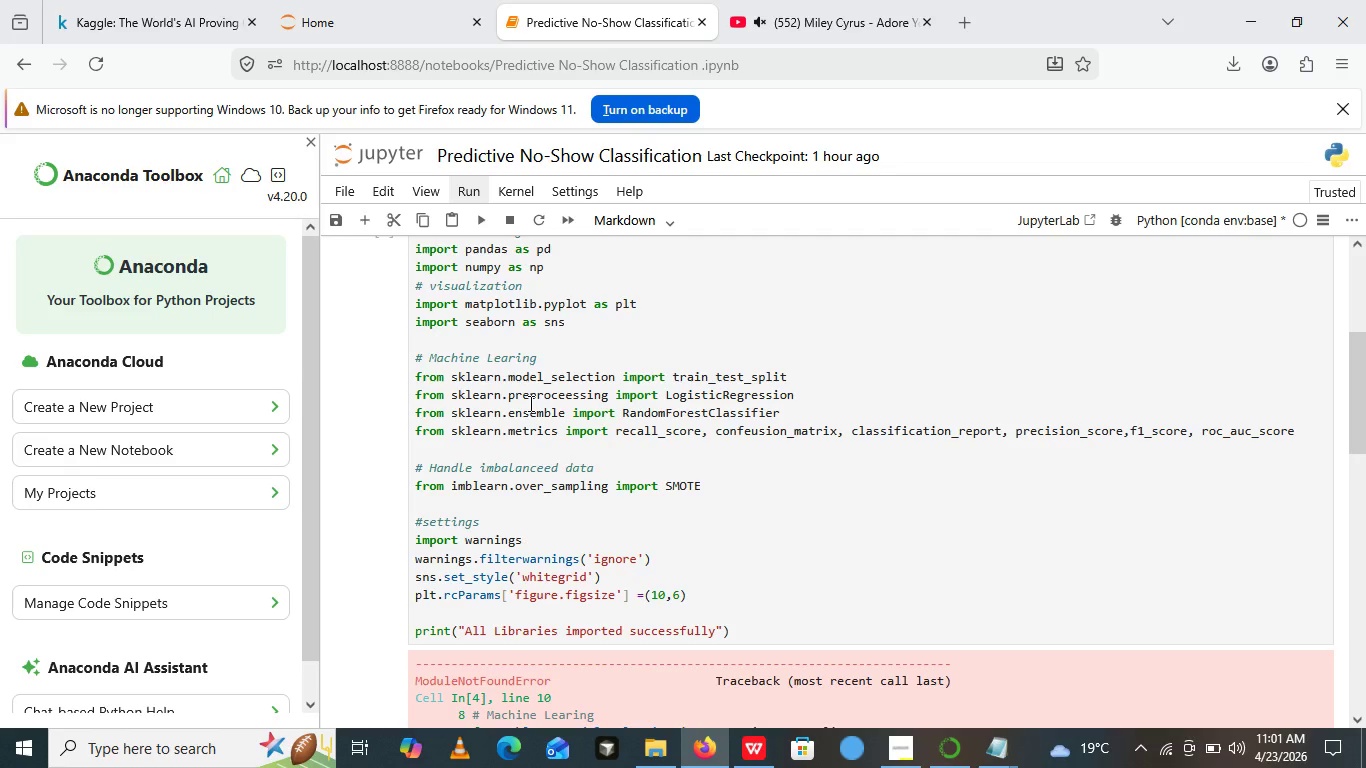 
wait(46.19)
 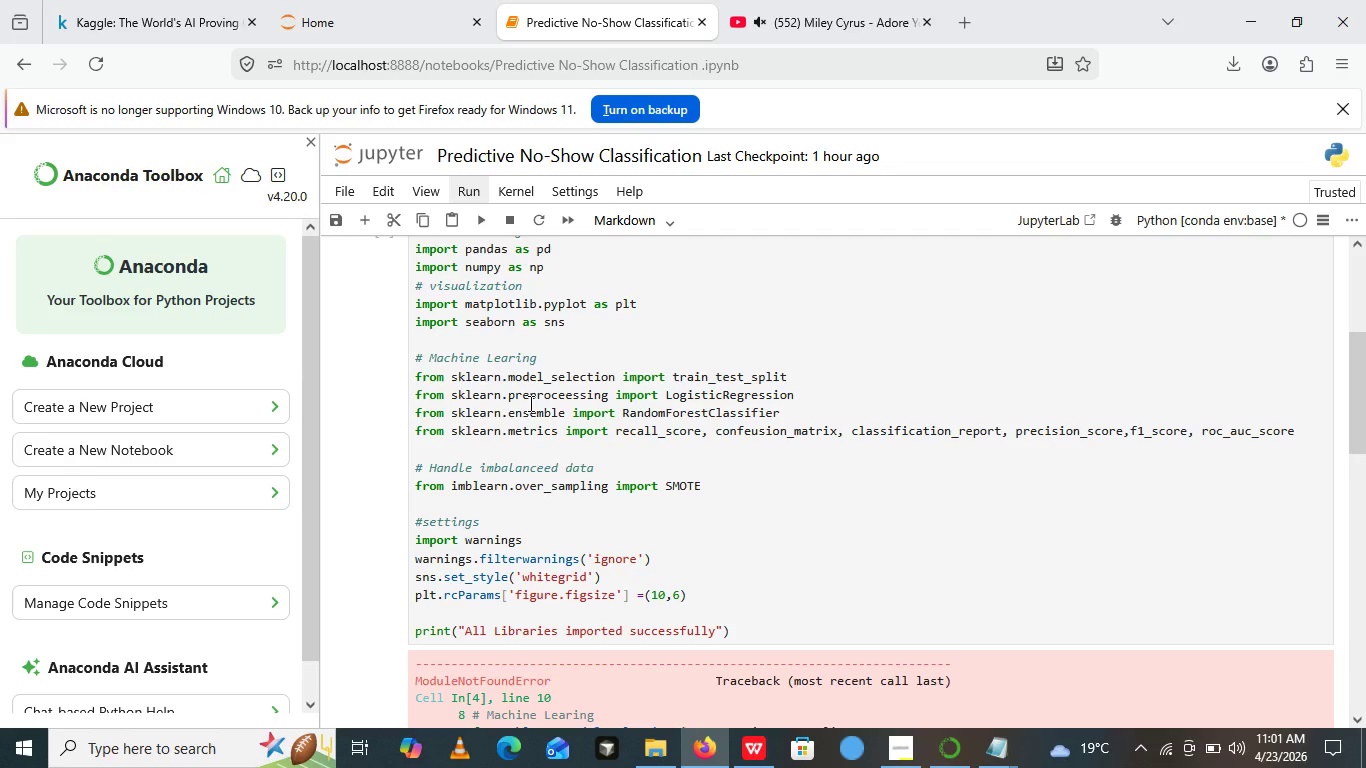 
left_click([567, 394])
 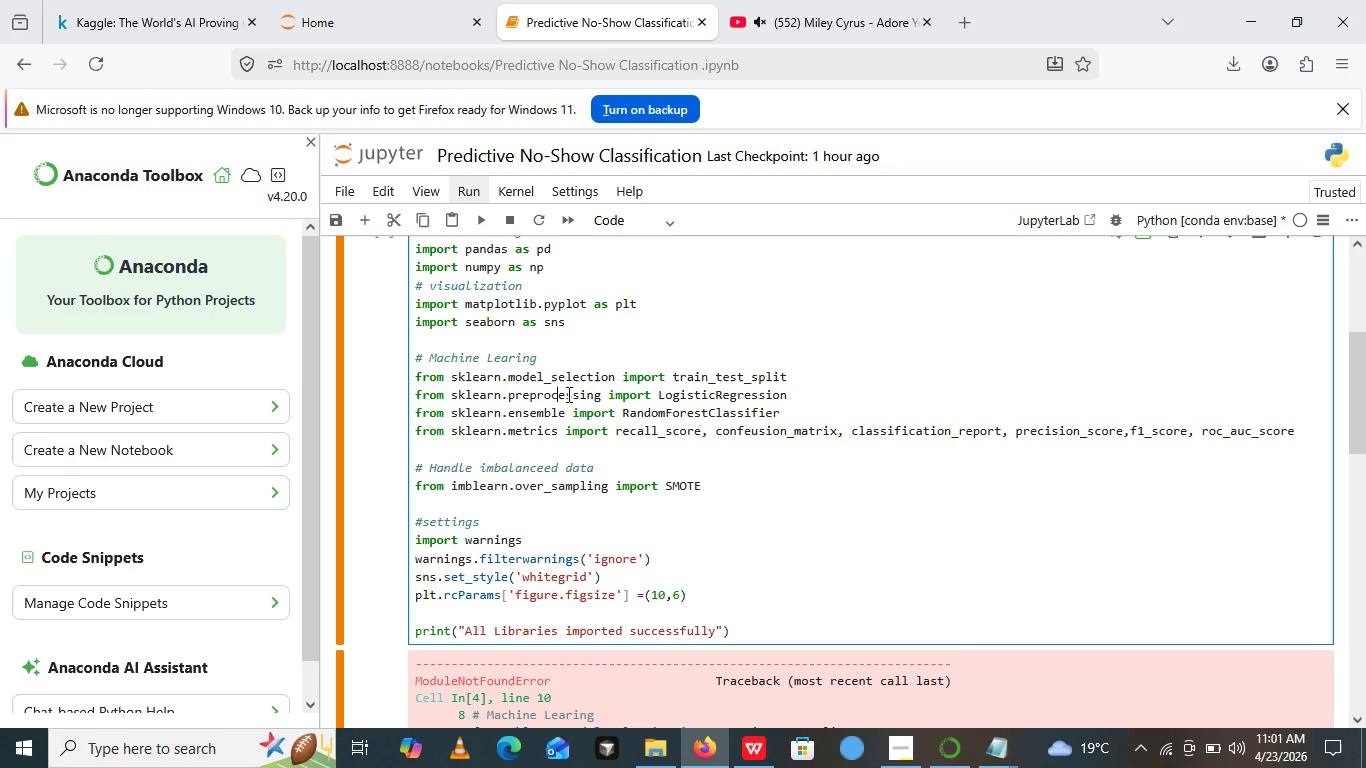 
key(Backspace)
 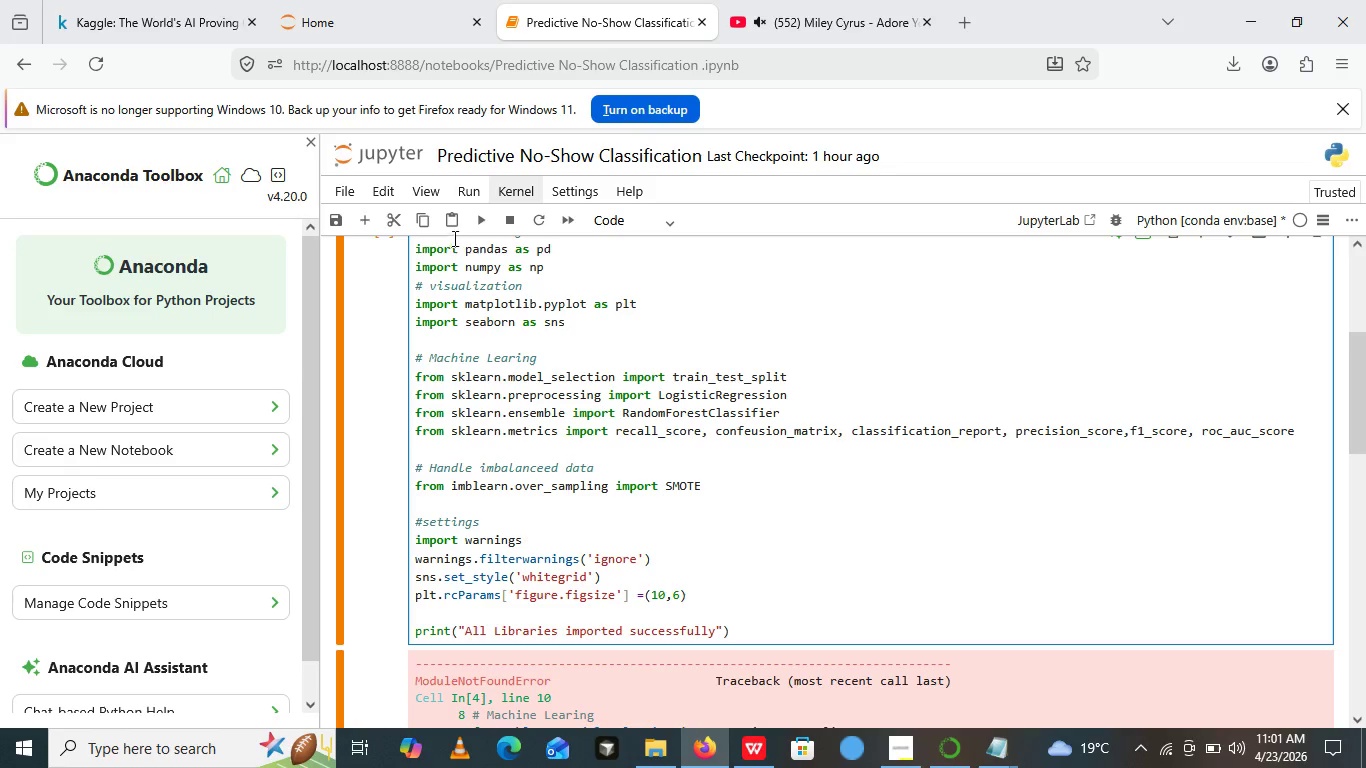 
left_click([490, 216])
 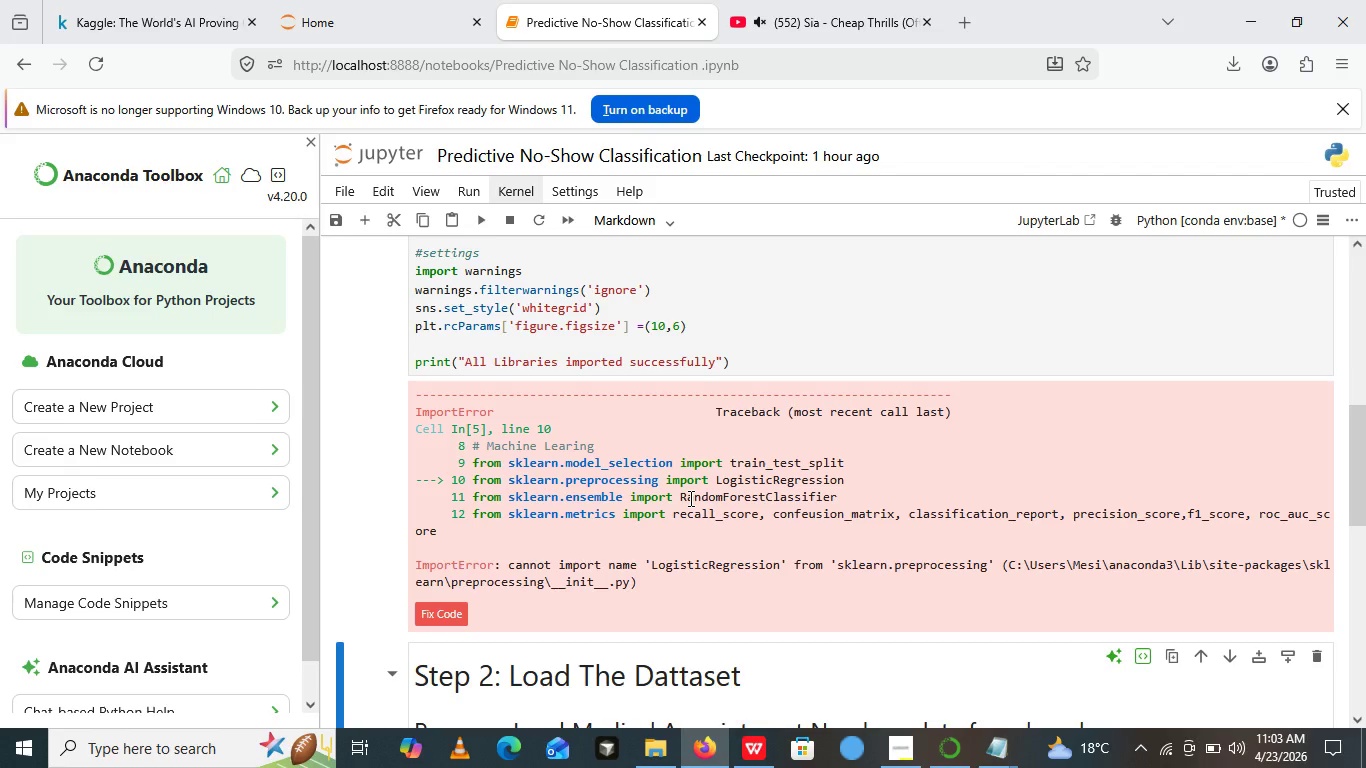 
wait(105.53)
 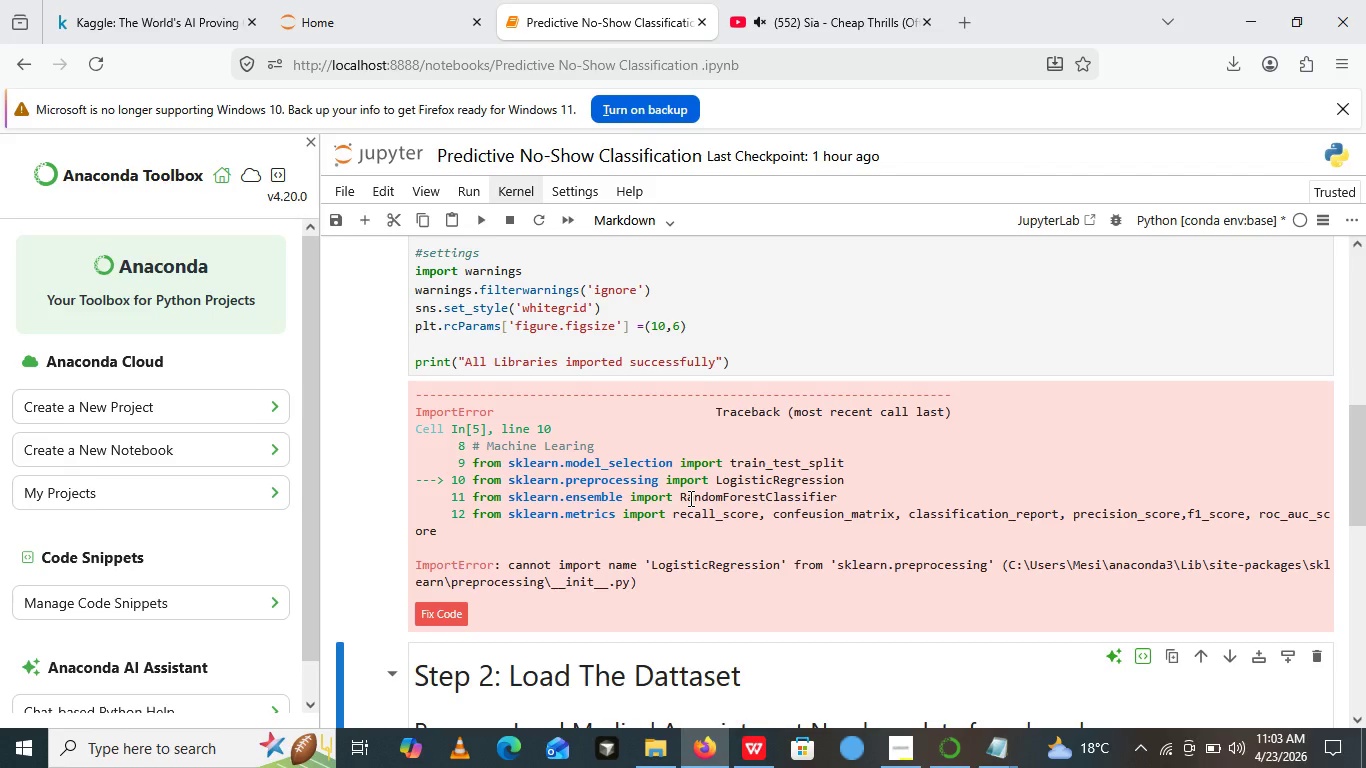 
scroll: coordinate [521, 445], scroll_direction: up, amount: 1.0
 